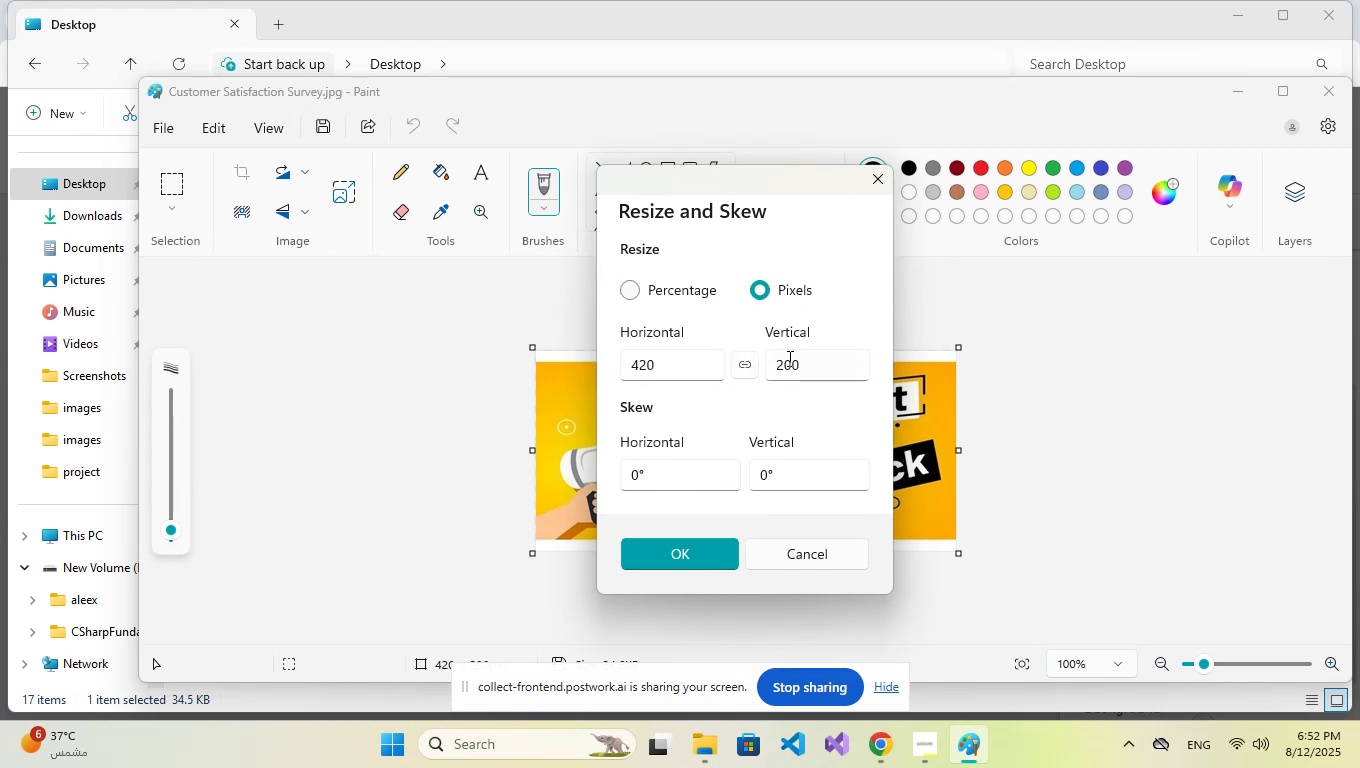 
triple_click([789, 358])
 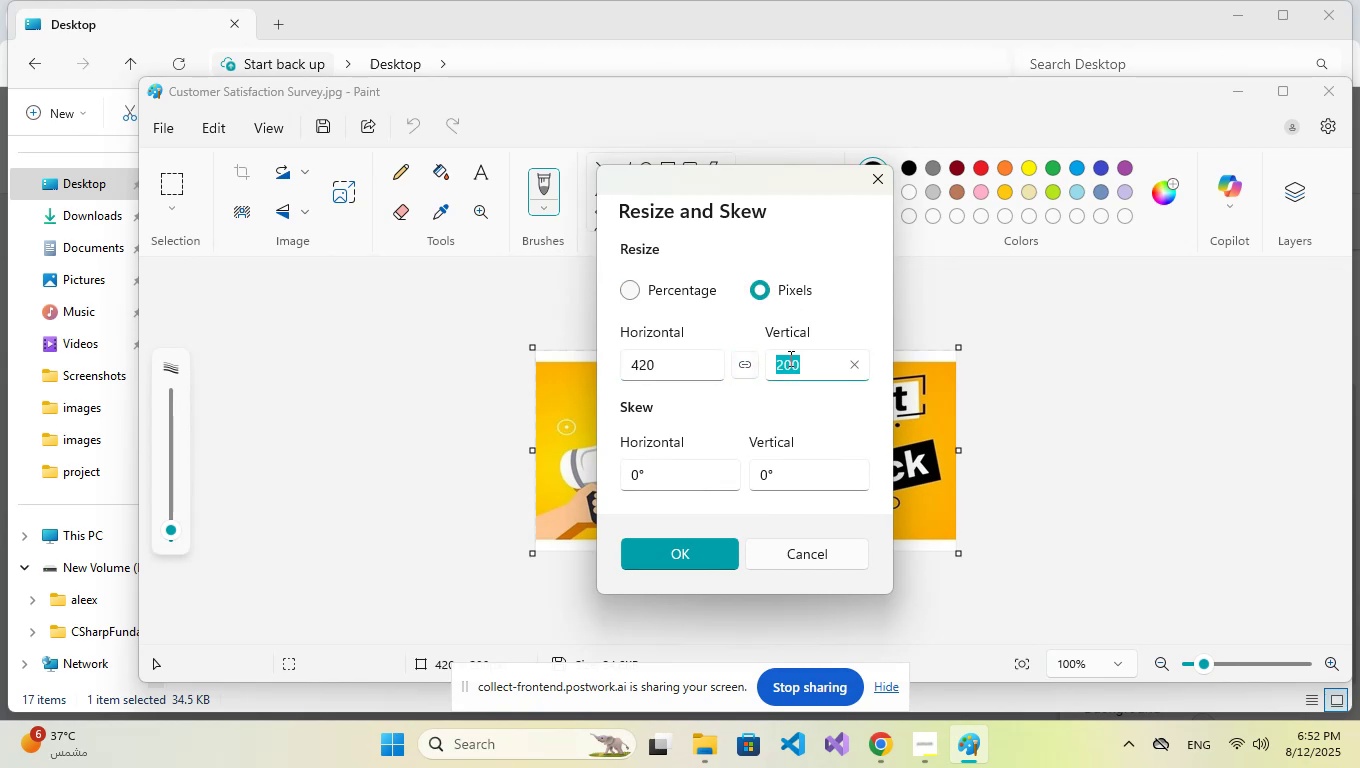 
triple_click([789, 358])
 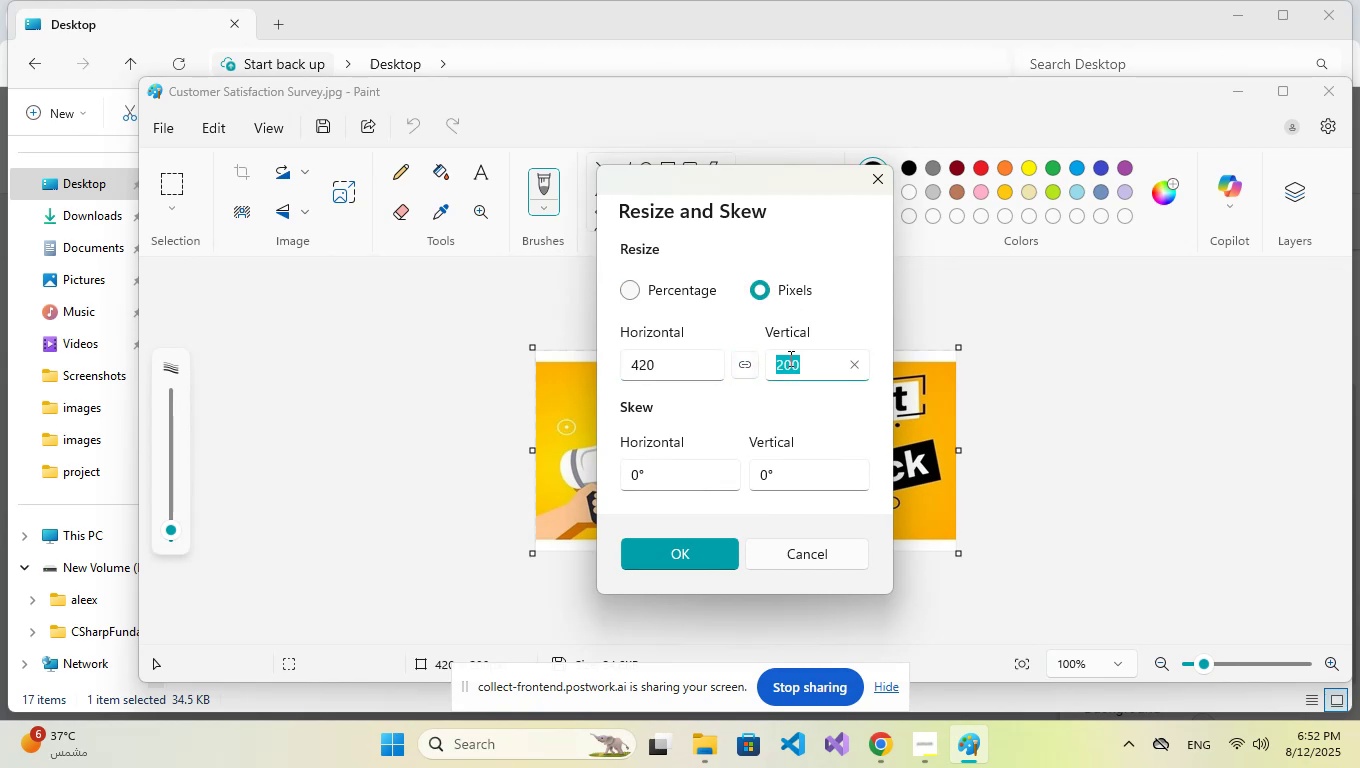 
key(Numpad1)
 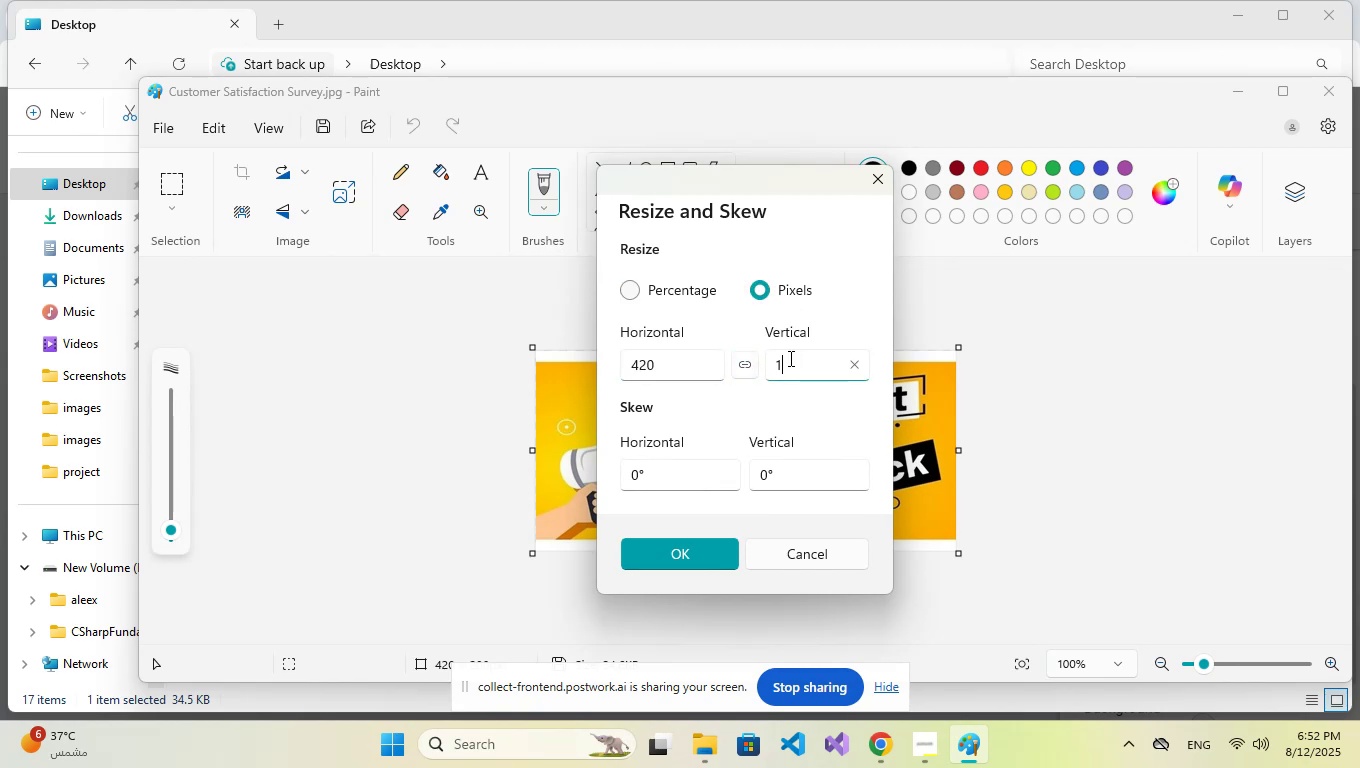 
key(Numpad5)
 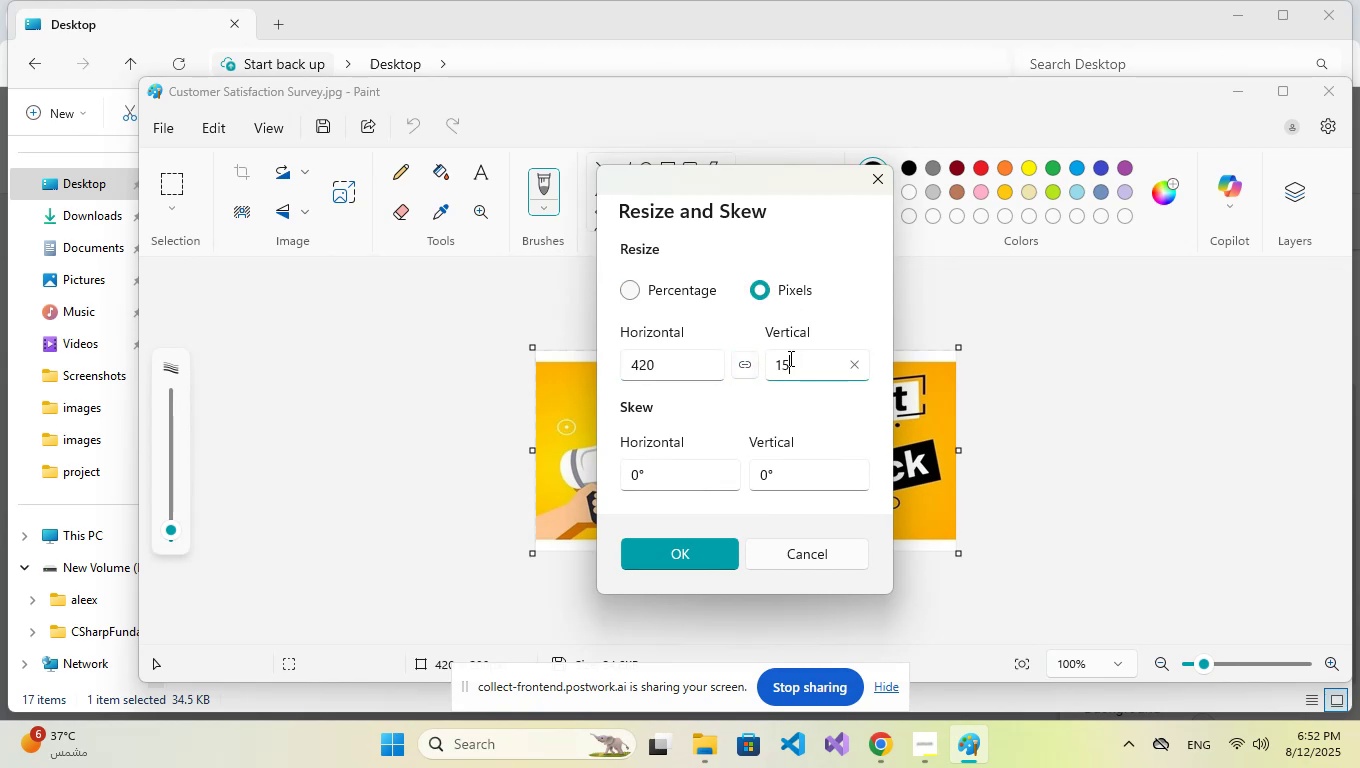 
key(Numpad0)
 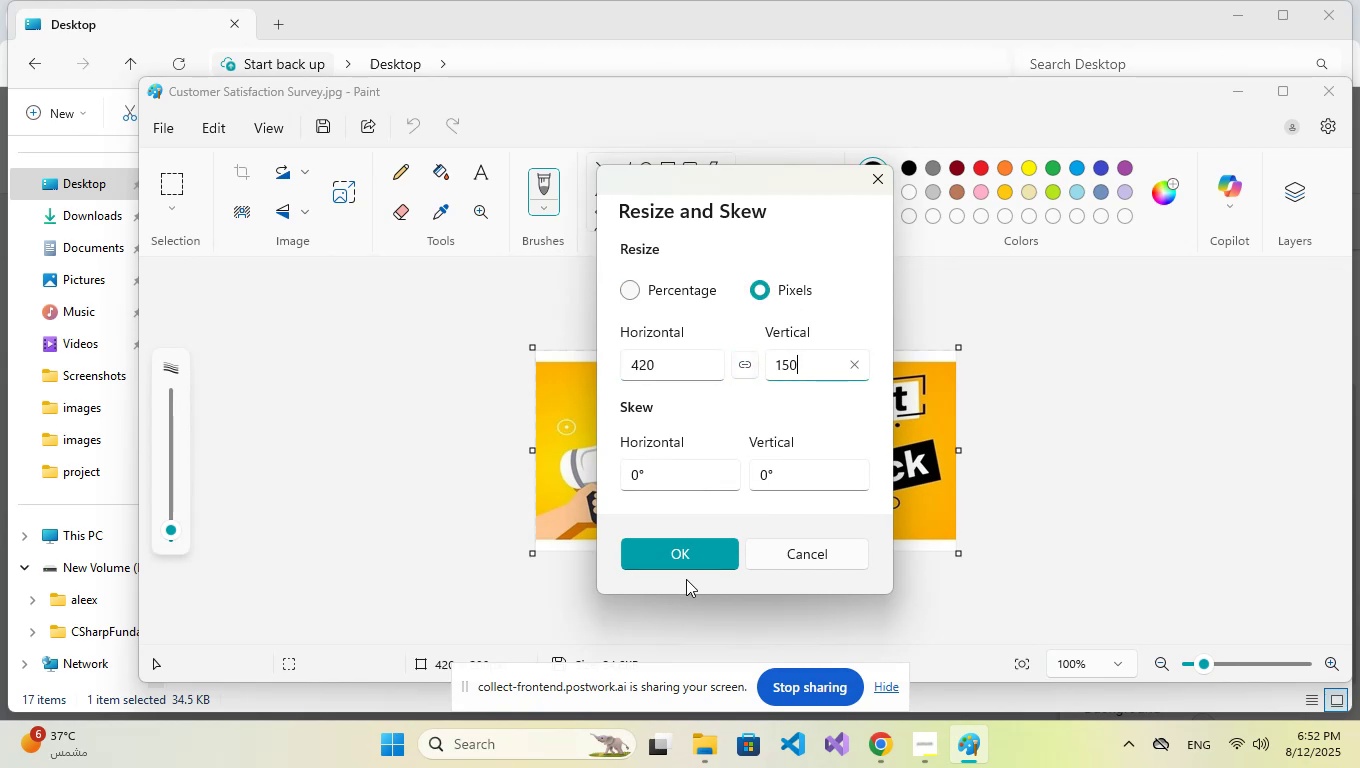 
left_click([705, 564])
 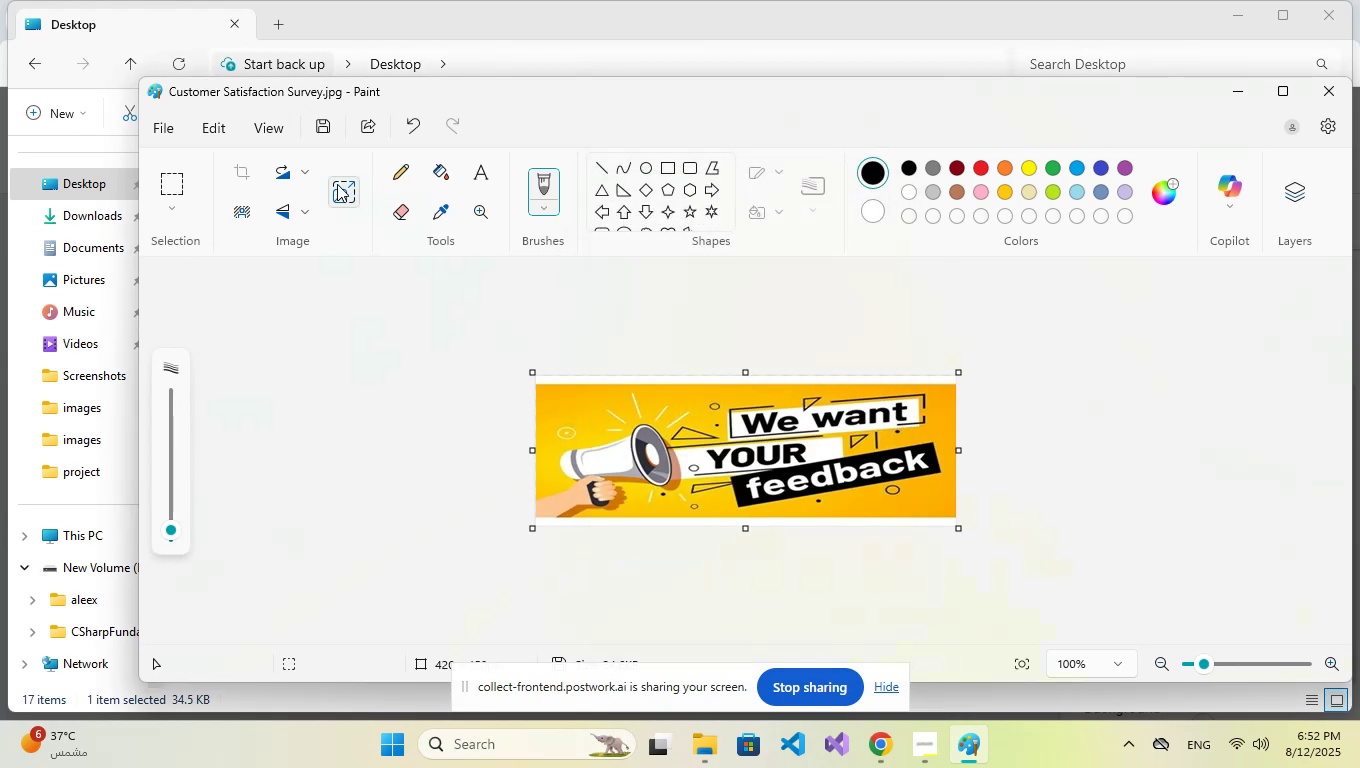 
left_click([323, 134])
 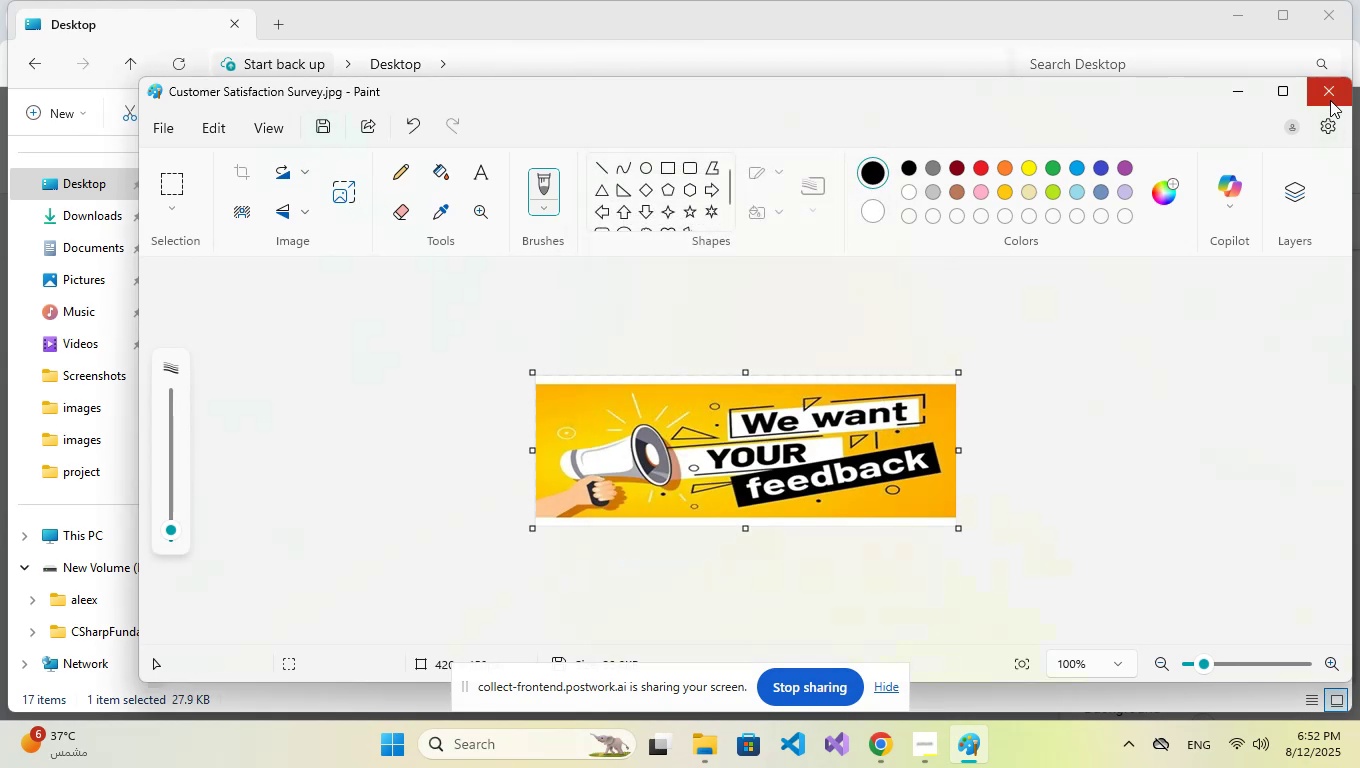 
left_click([1330, 96])
 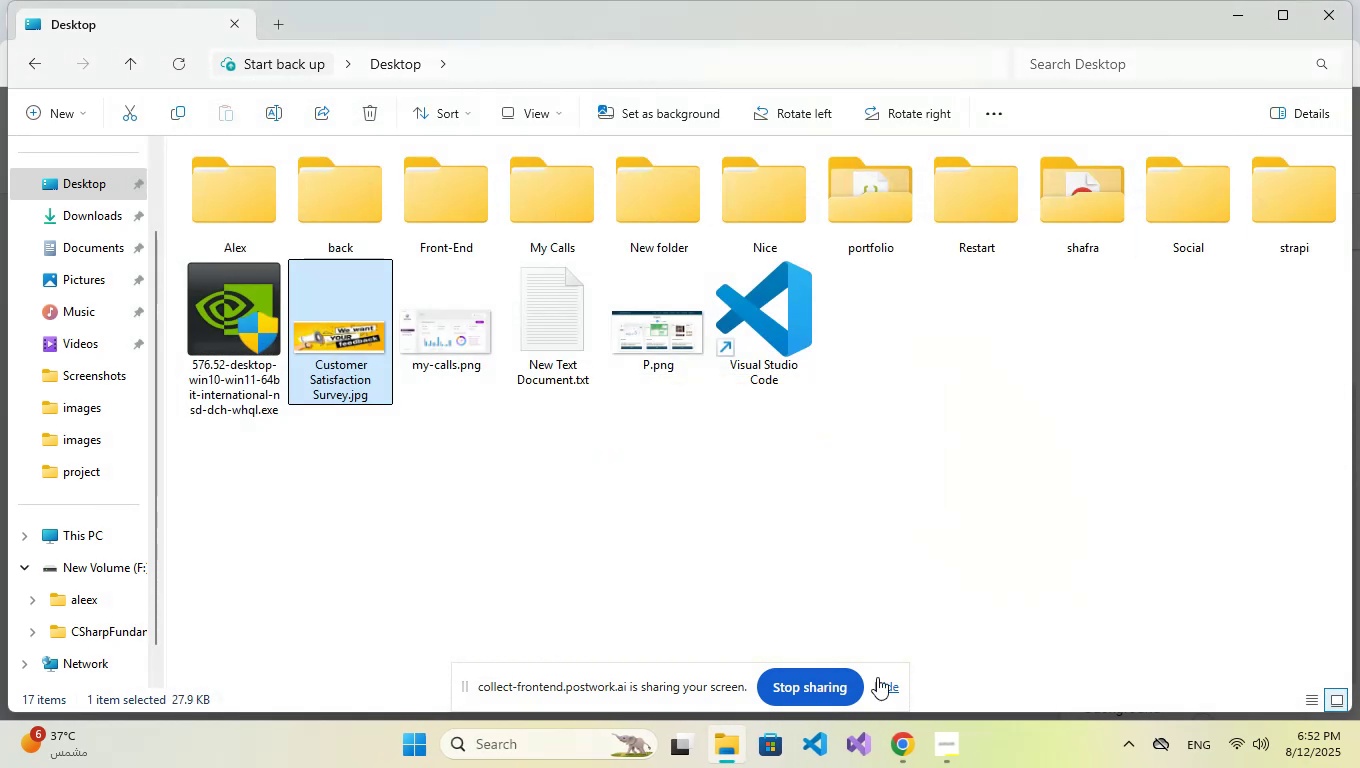 
left_click([904, 742])
 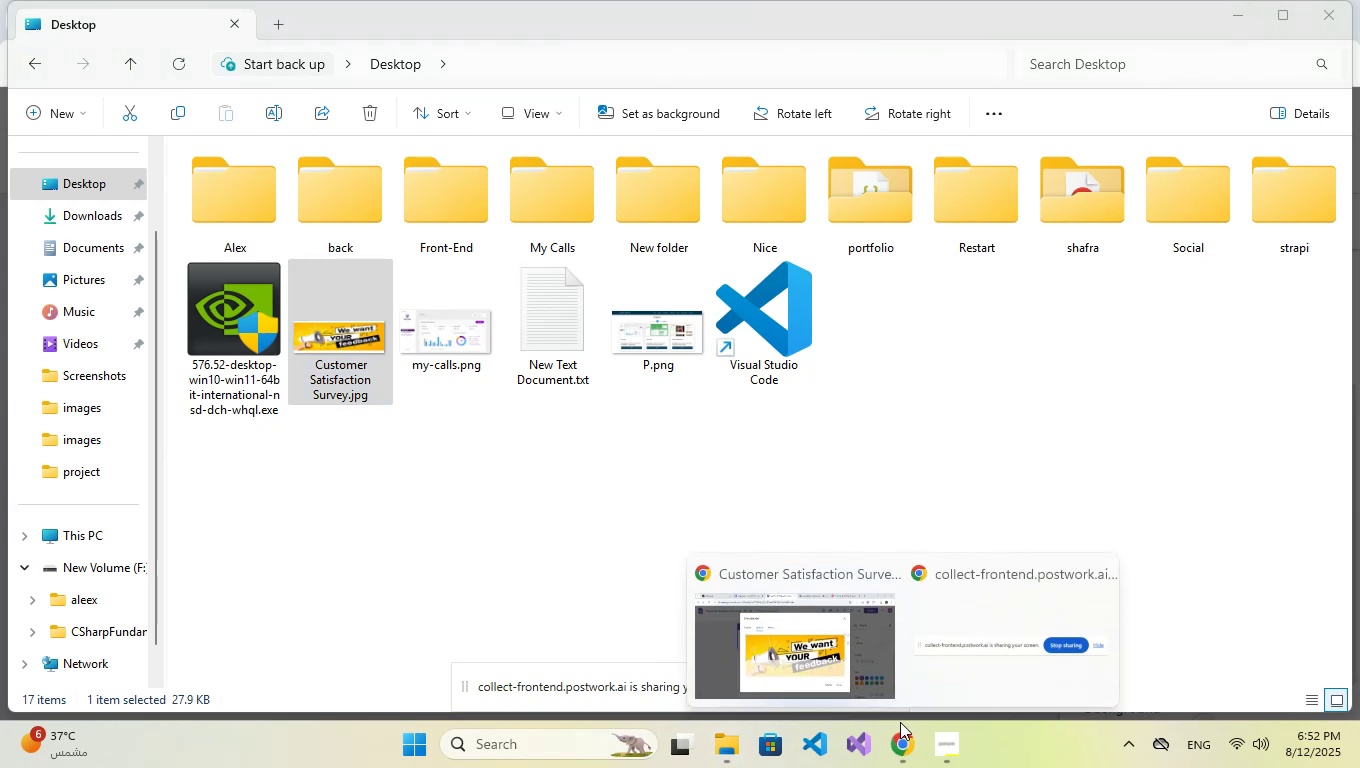 
left_click([832, 652])
 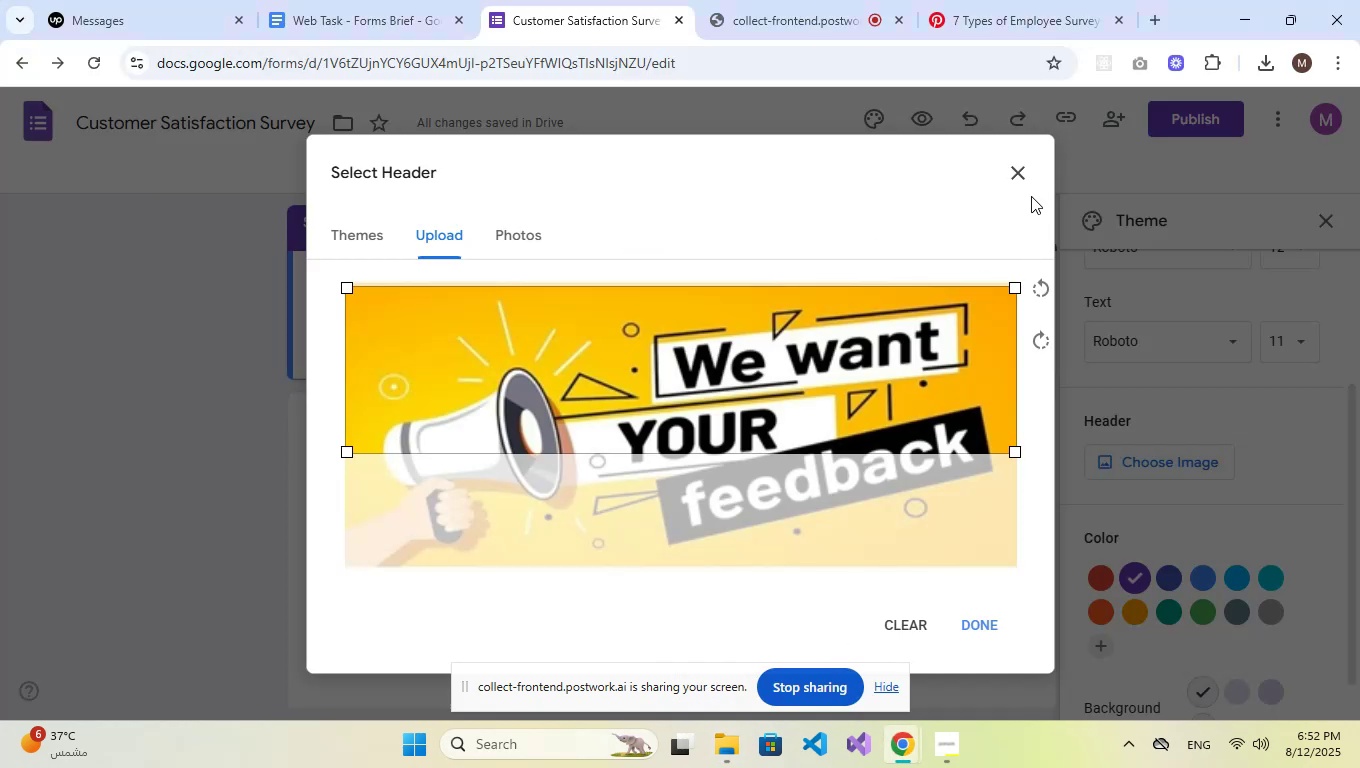 
left_click([1020, 180])
 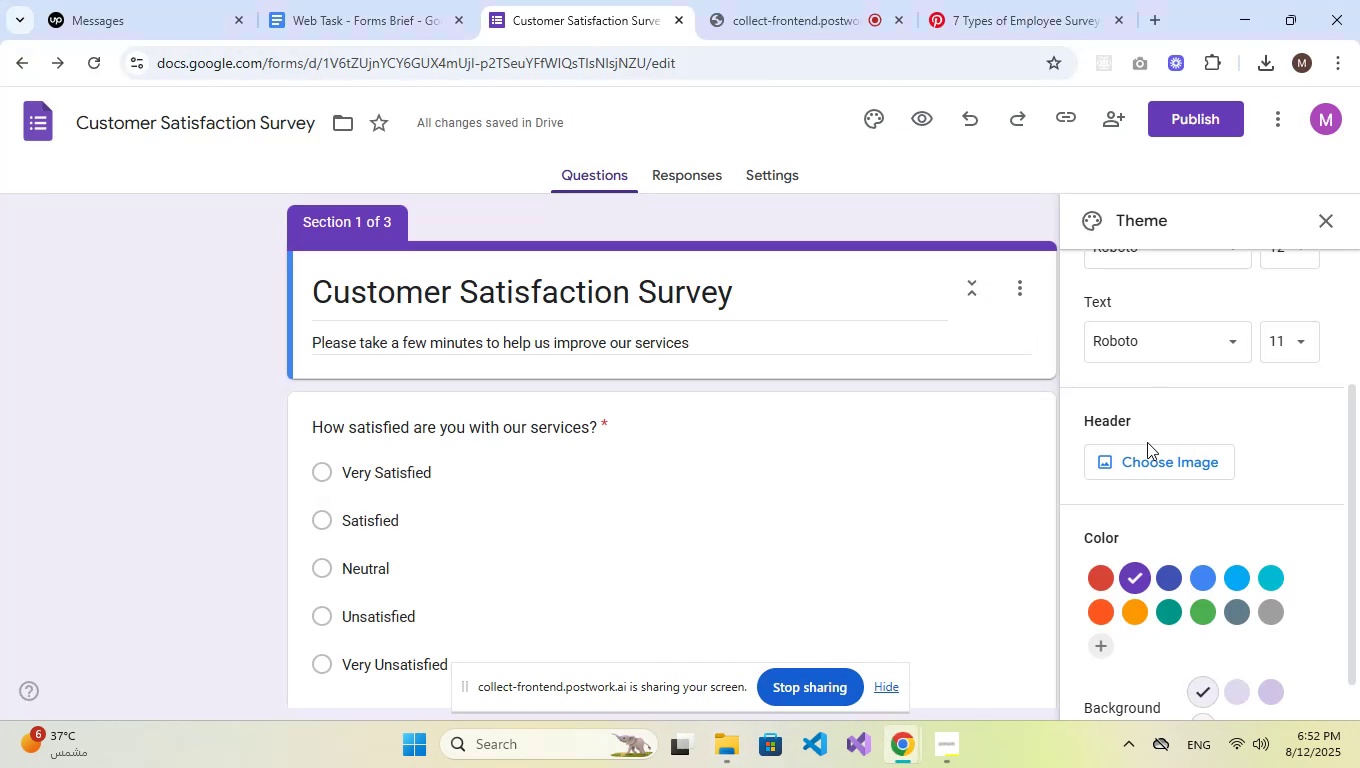 
left_click([1147, 458])
 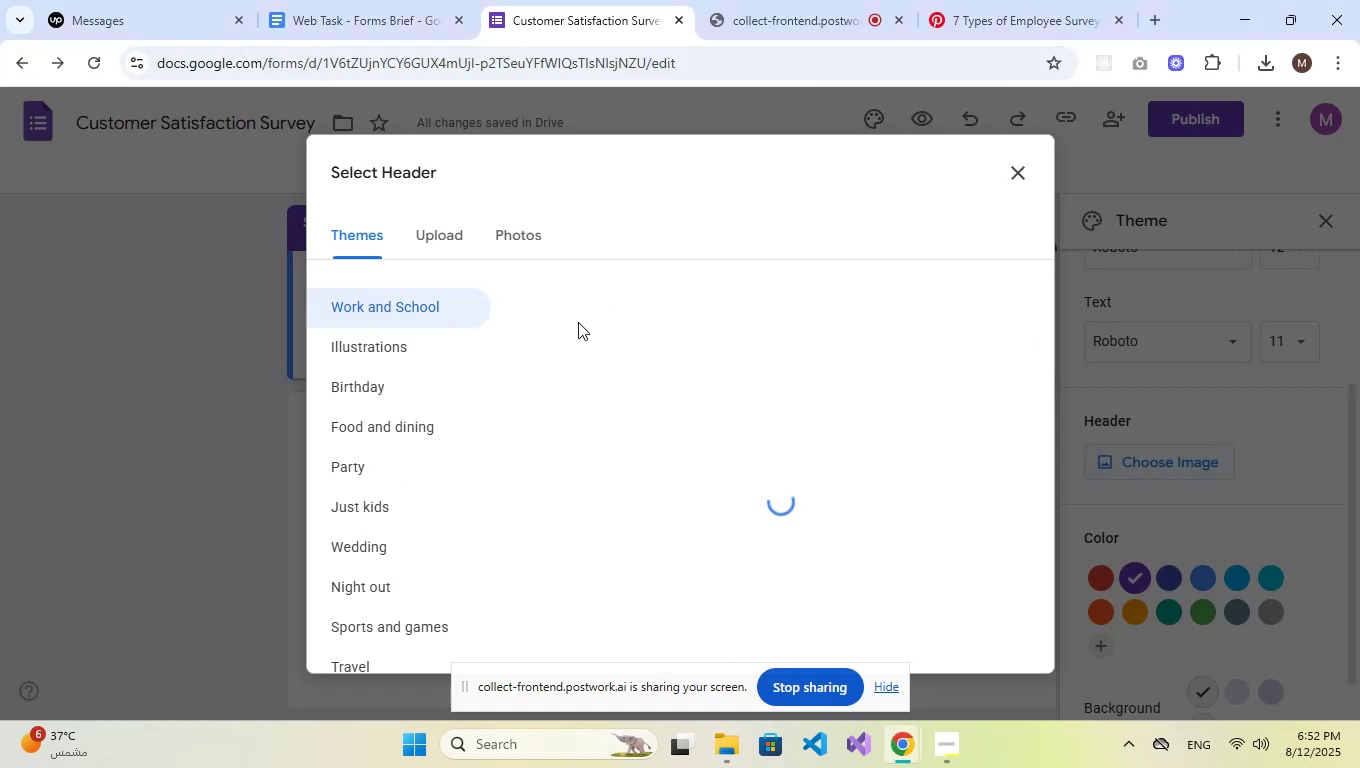 
left_click([448, 238])
 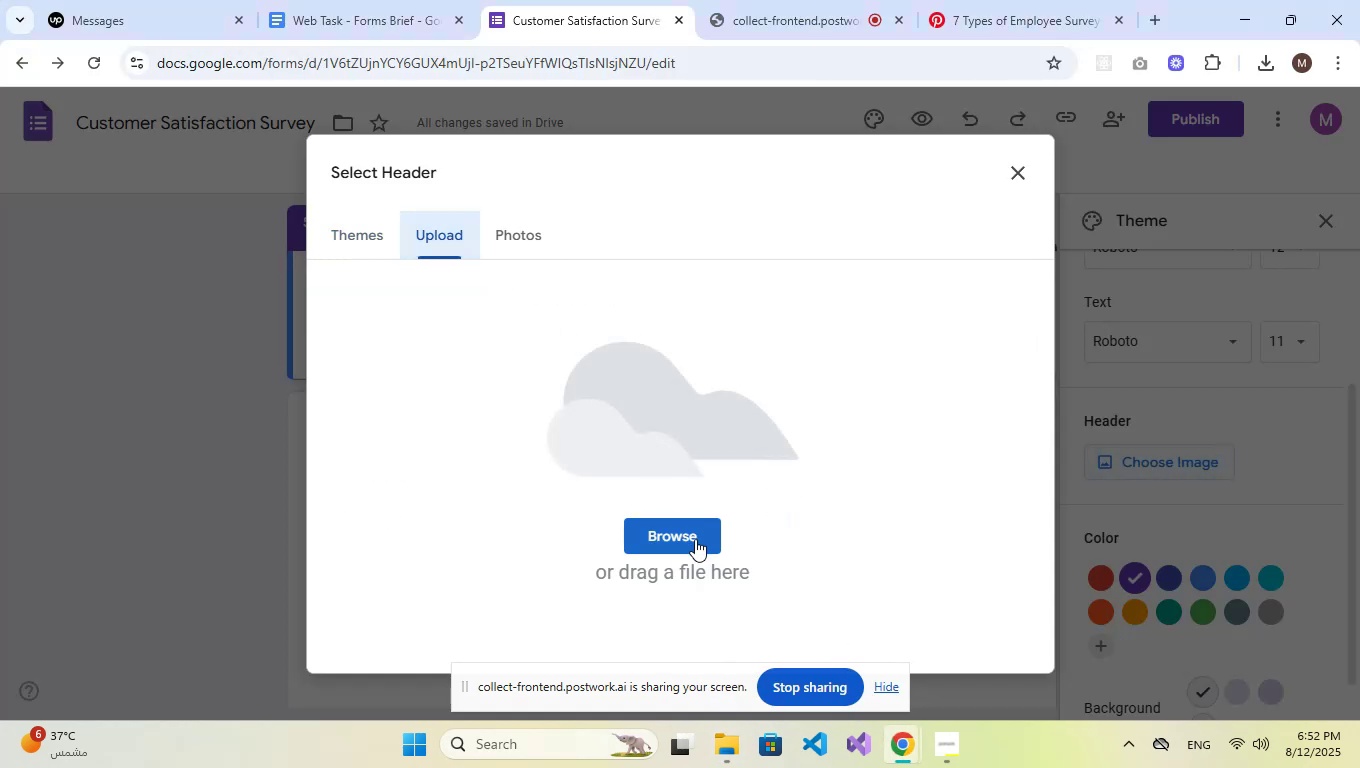 
left_click([695, 539])
 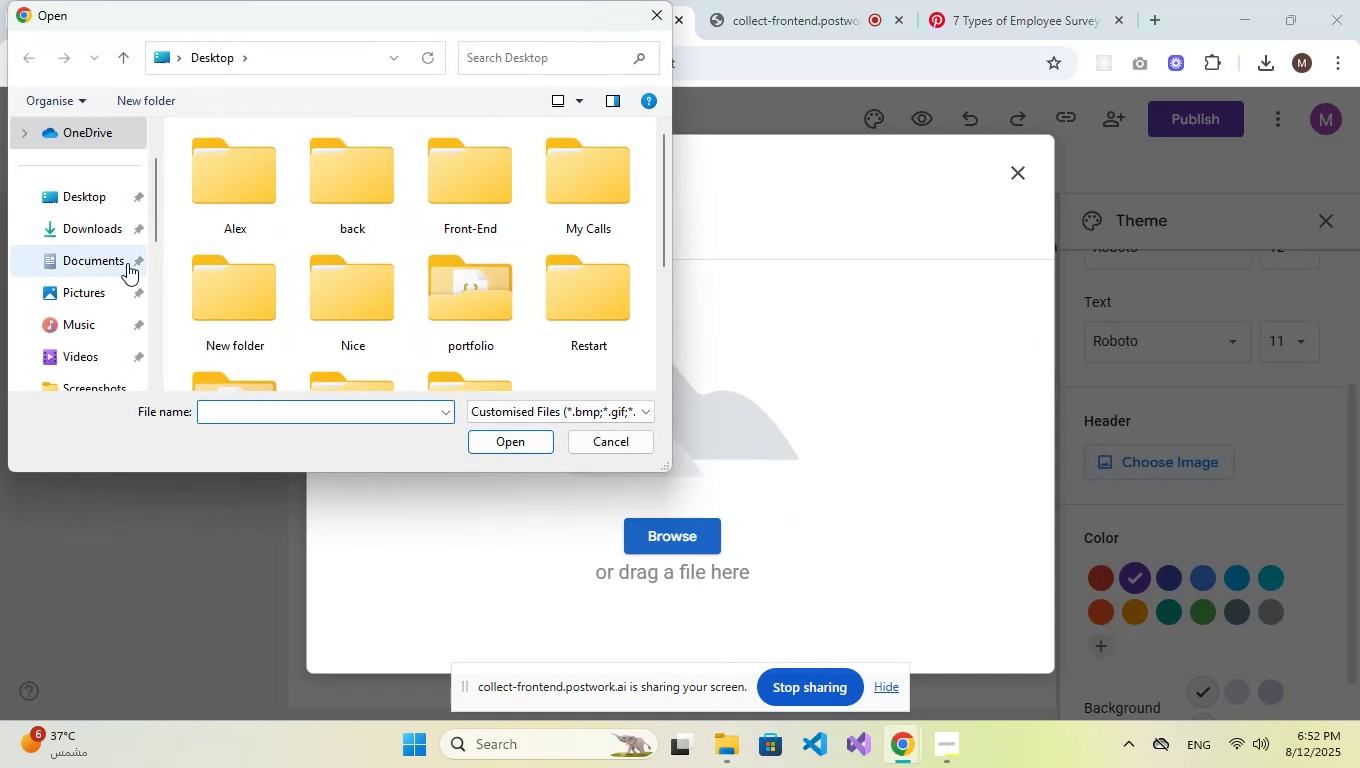 
left_click([82, 197])
 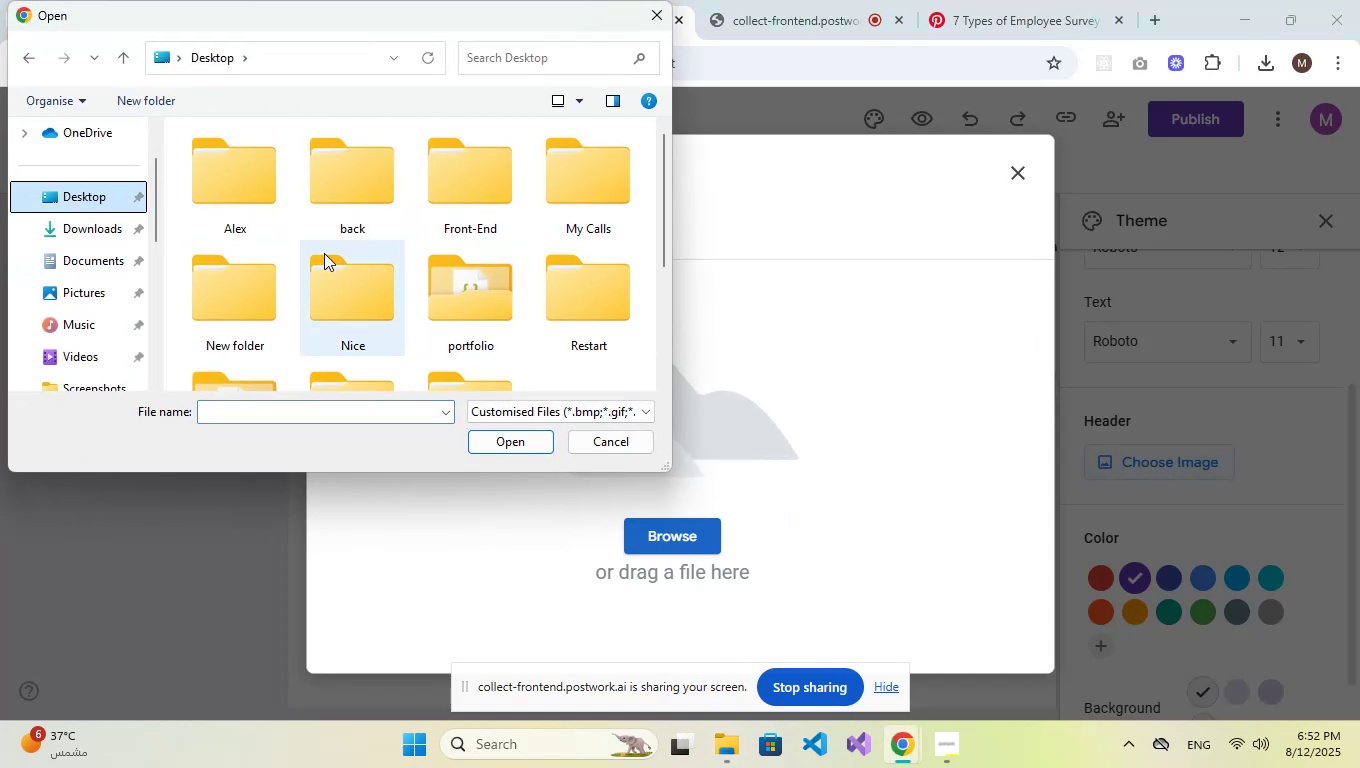 
scroll: coordinate [484, 313], scroll_direction: down, amount: 3.0
 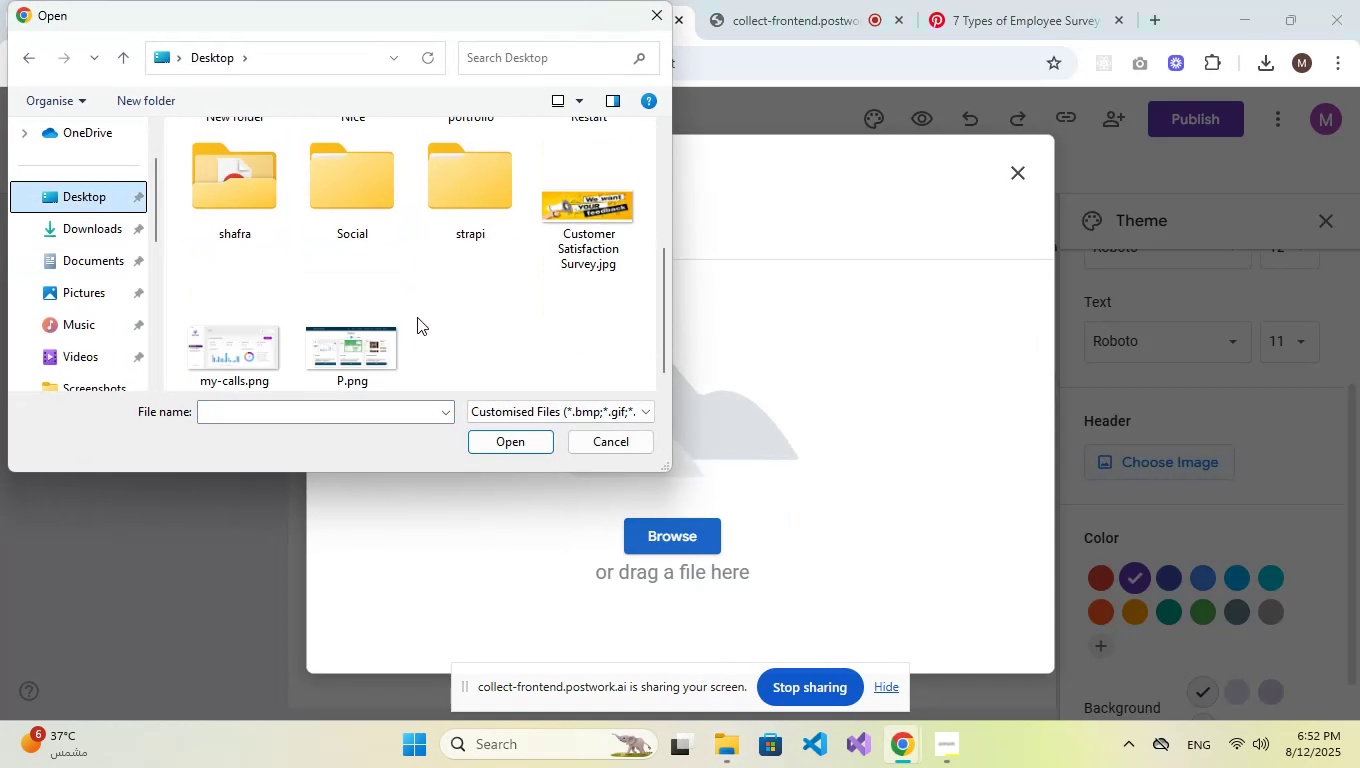 
left_click([581, 249])
 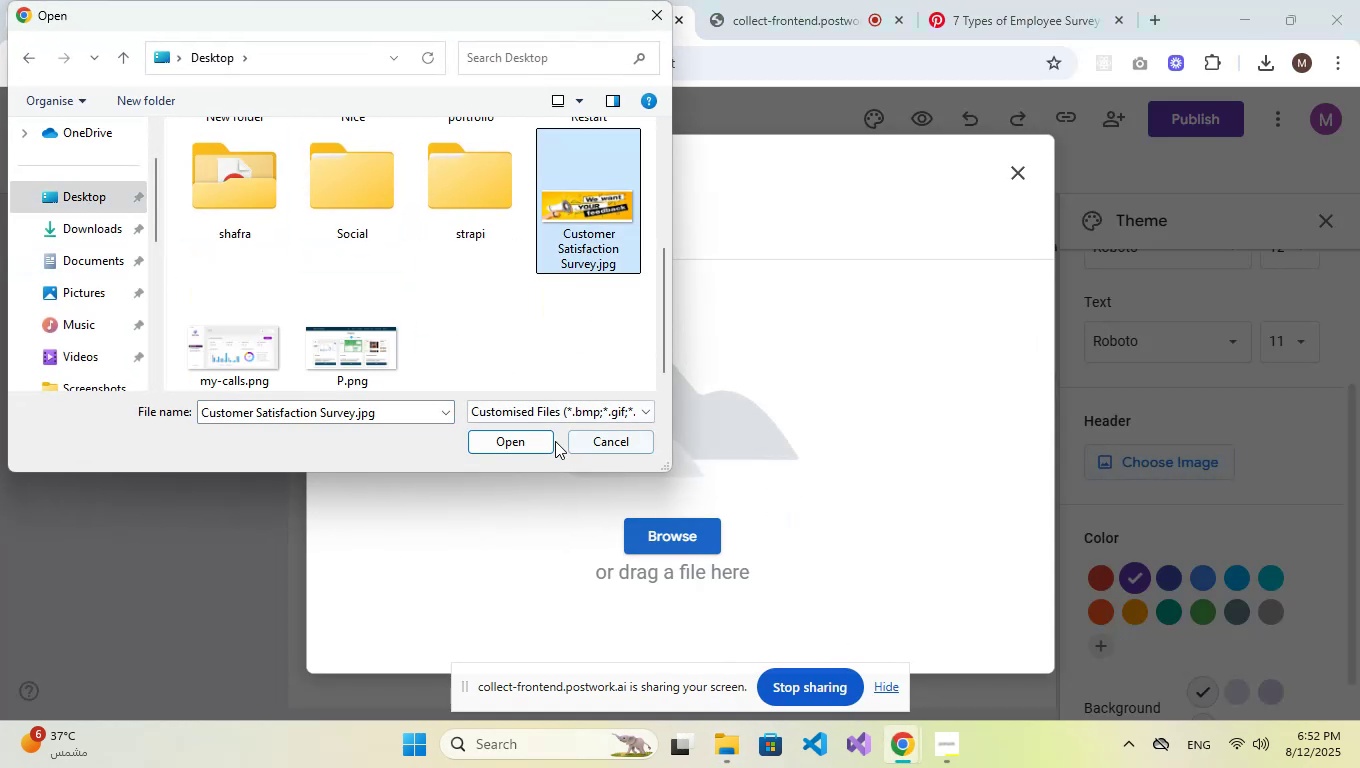 
left_click([533, 441])
 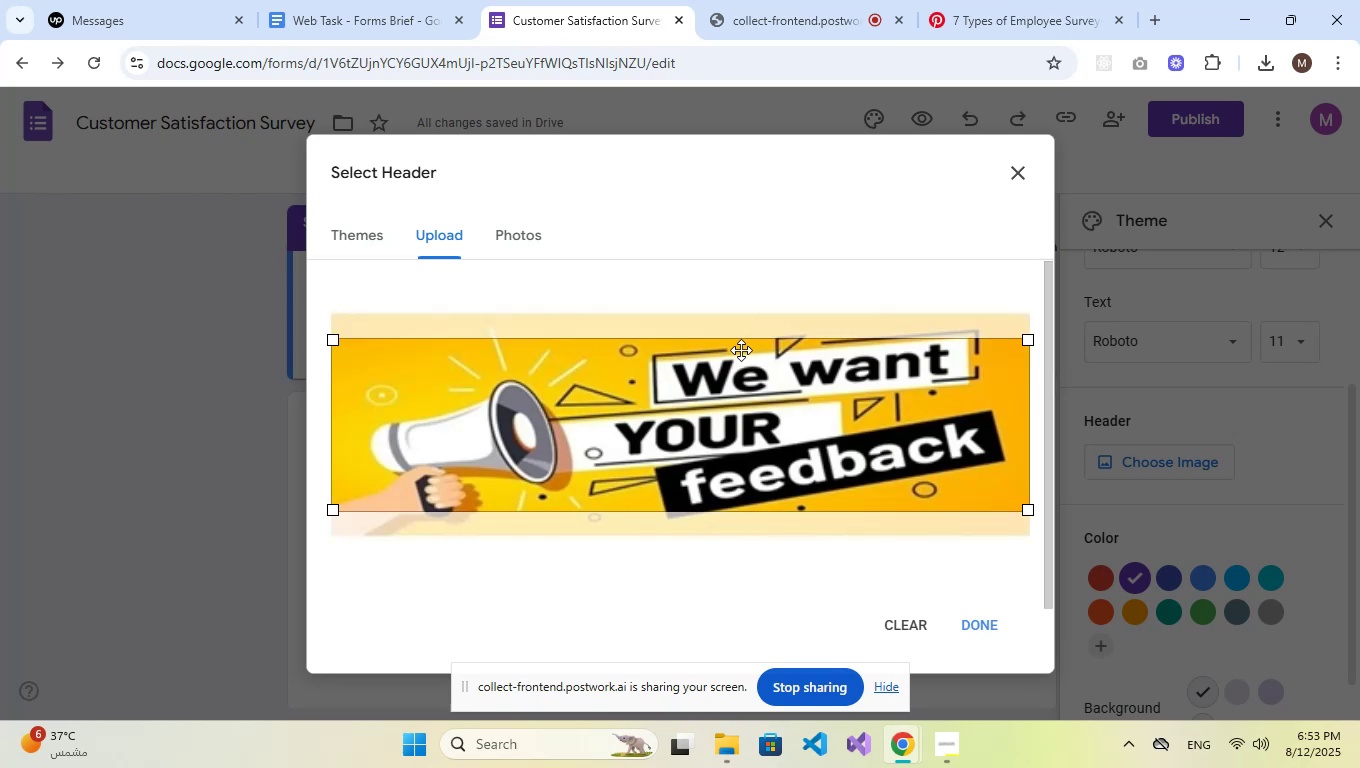 
wait(6.57)
 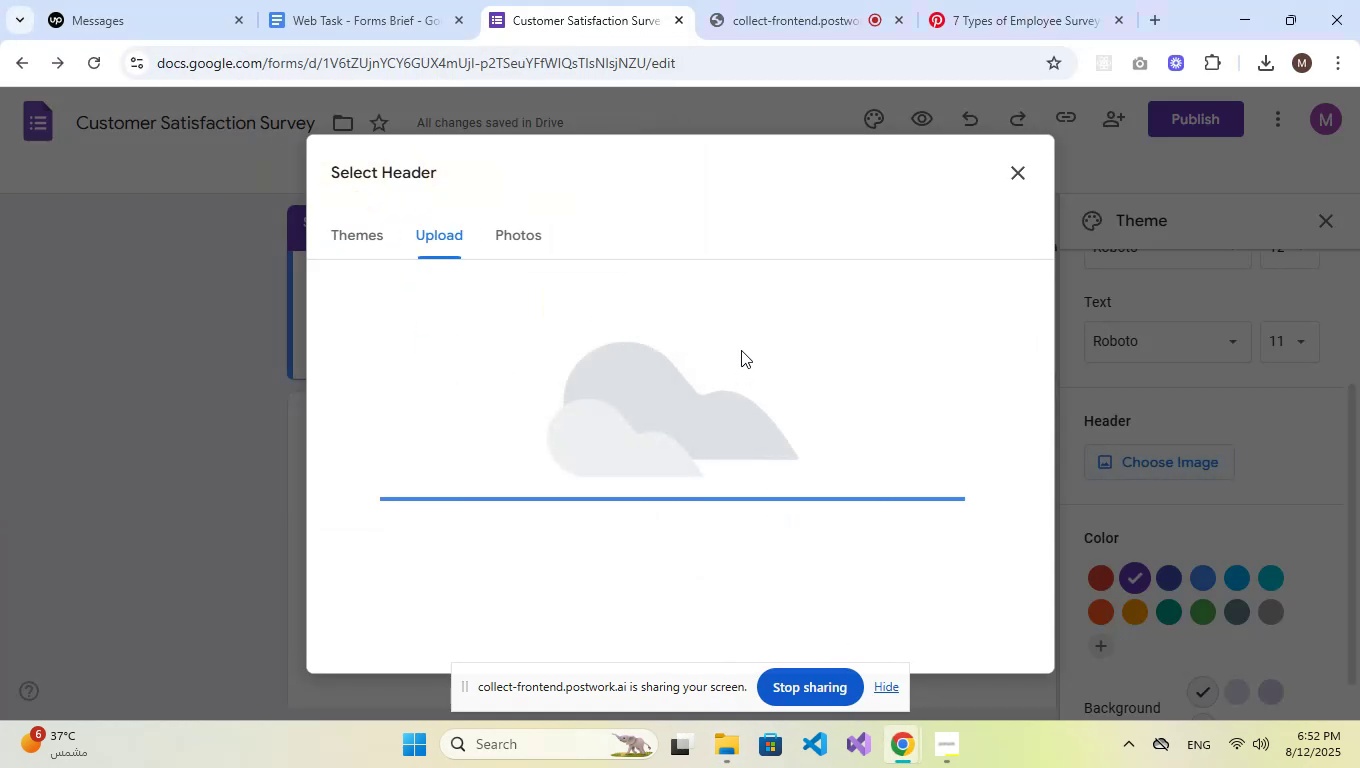 
left_click_drag(start_coordinate=[1026, 505], to_coordinate=[1029, 546])
 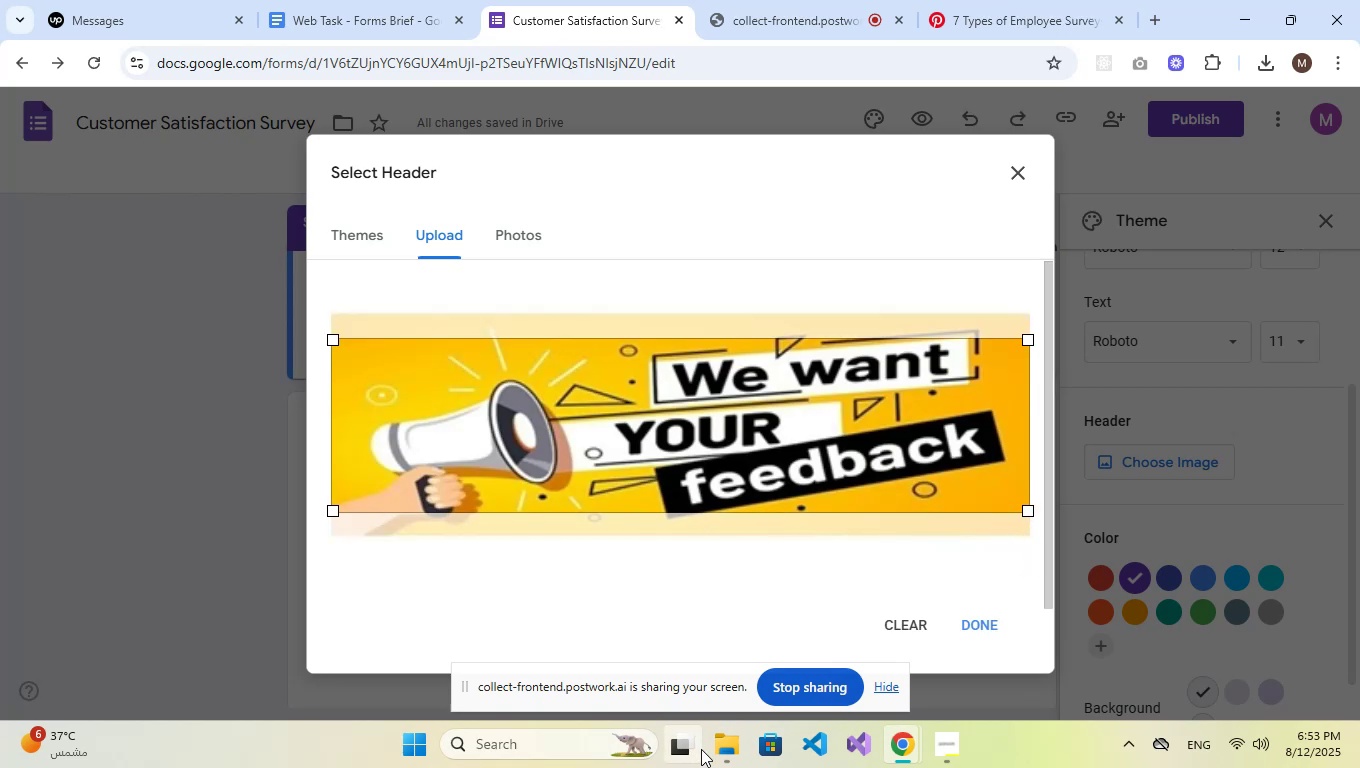 
left_click([717, 751])
 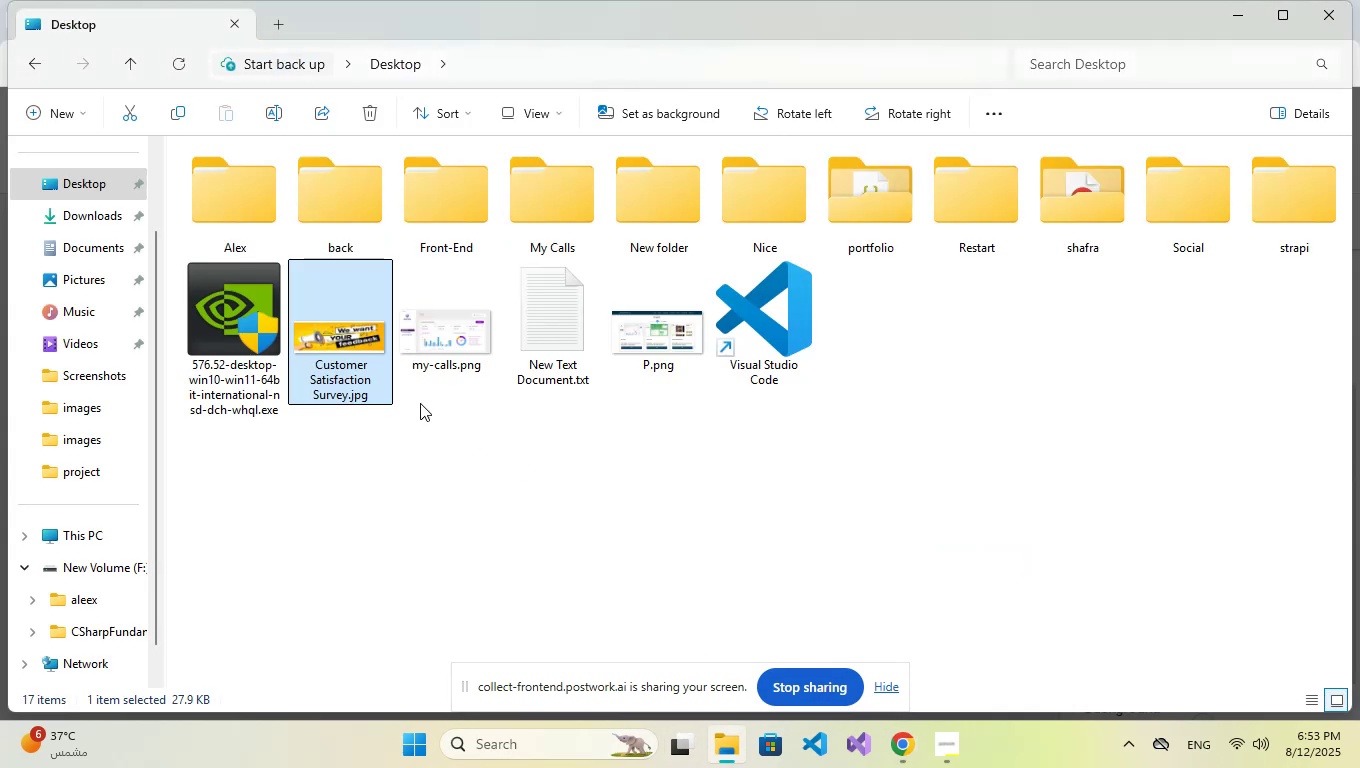 
right_click([346, 334])
 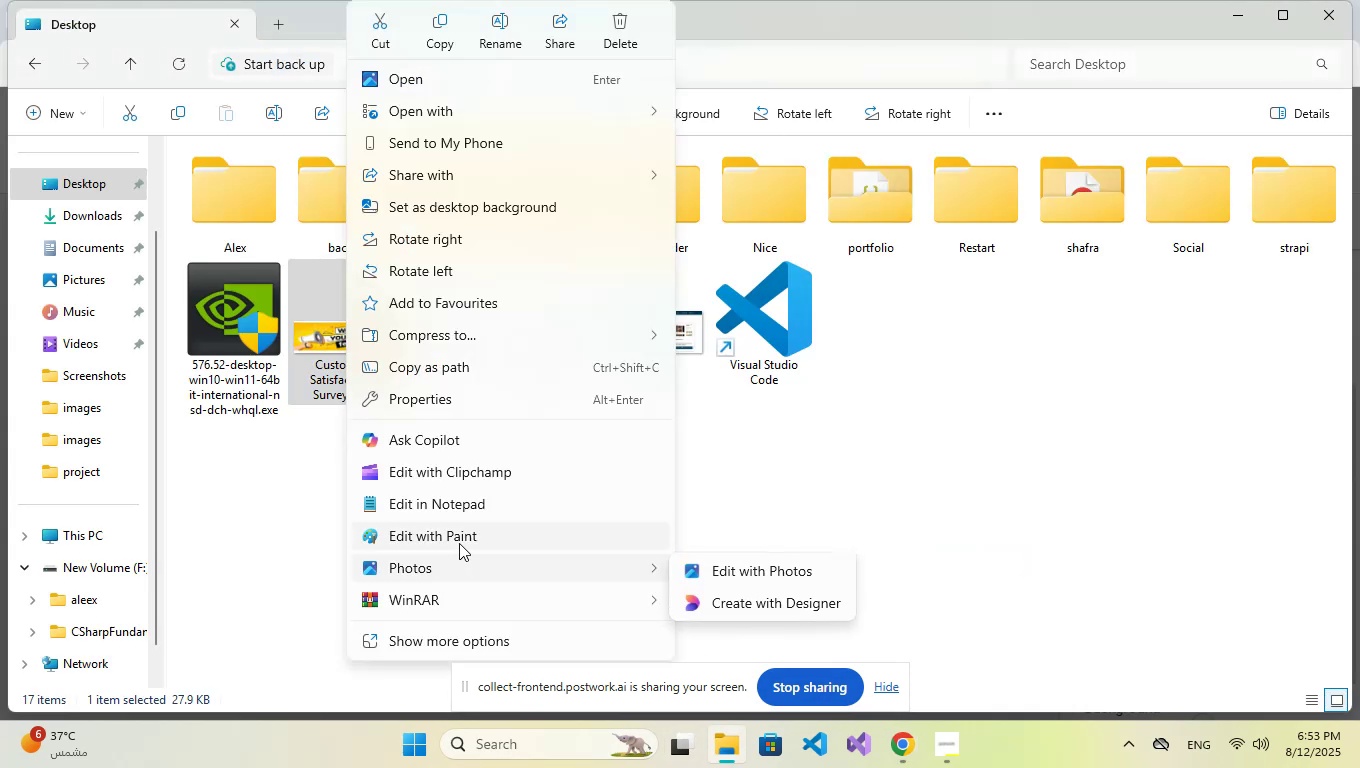 
left_click([459, 540])
 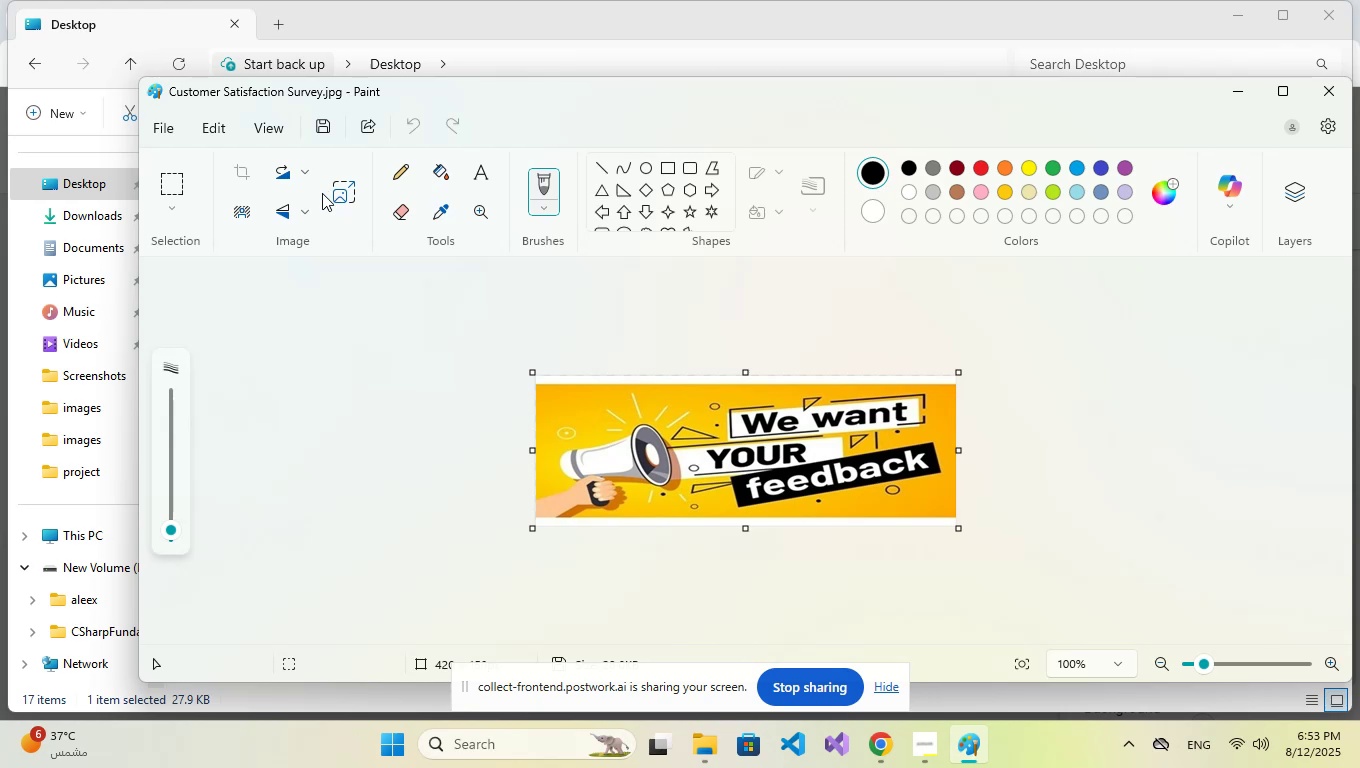 
left_click([342, 195])
 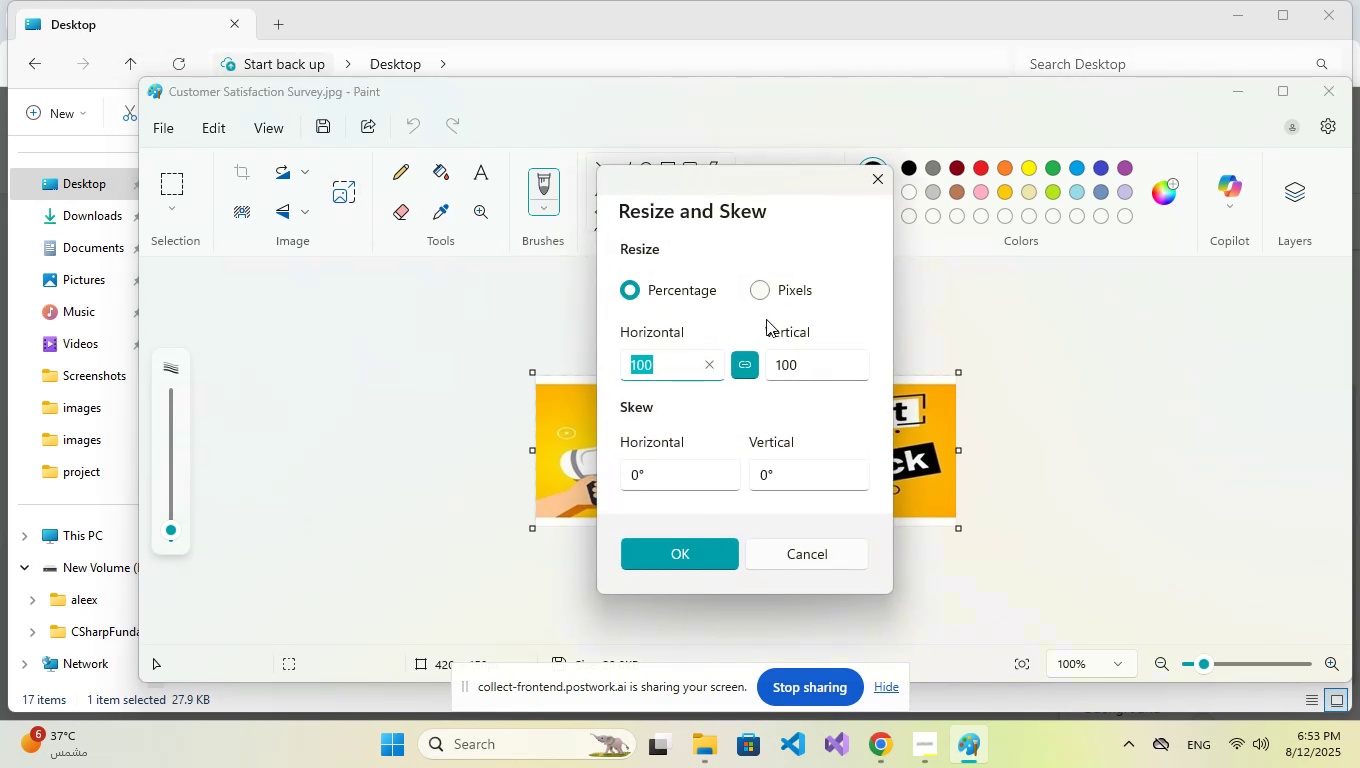 
left_click([774, 274])
 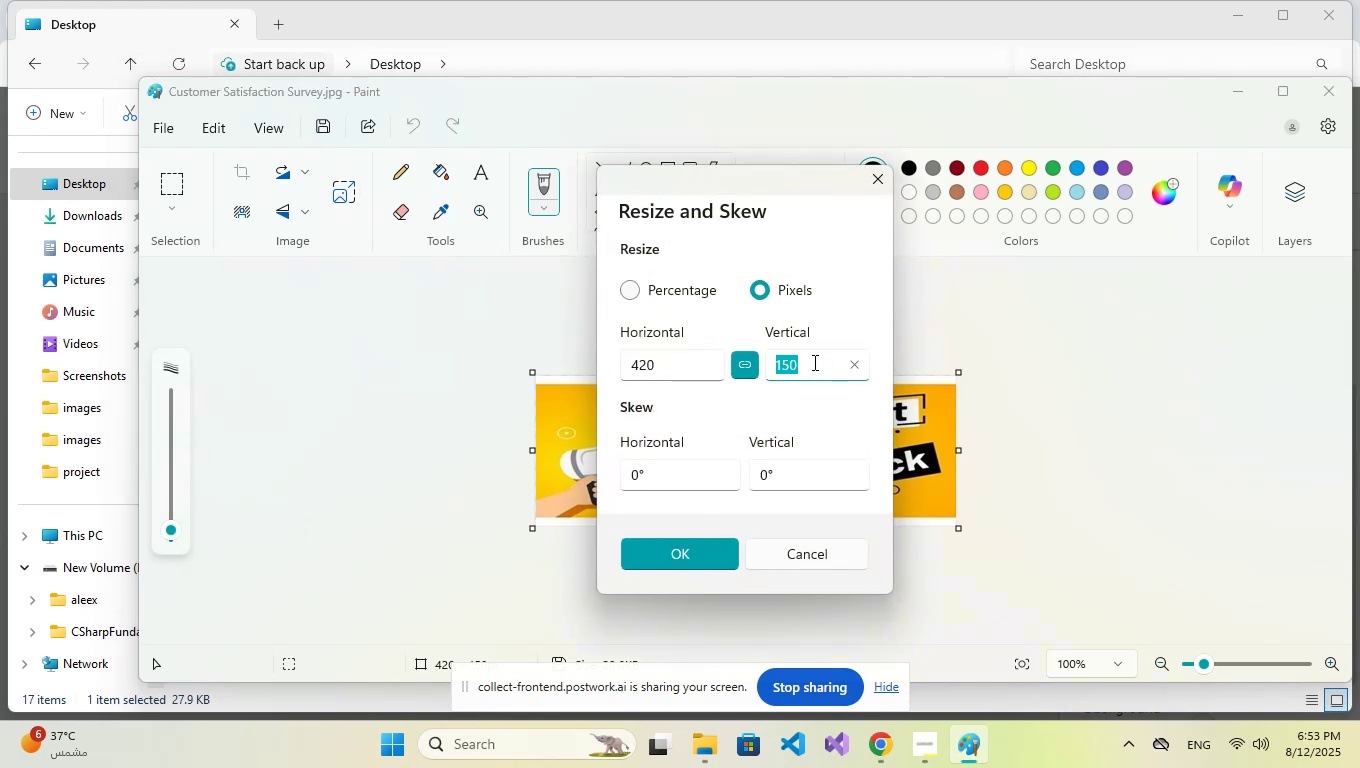 
double_click([813, 362])
 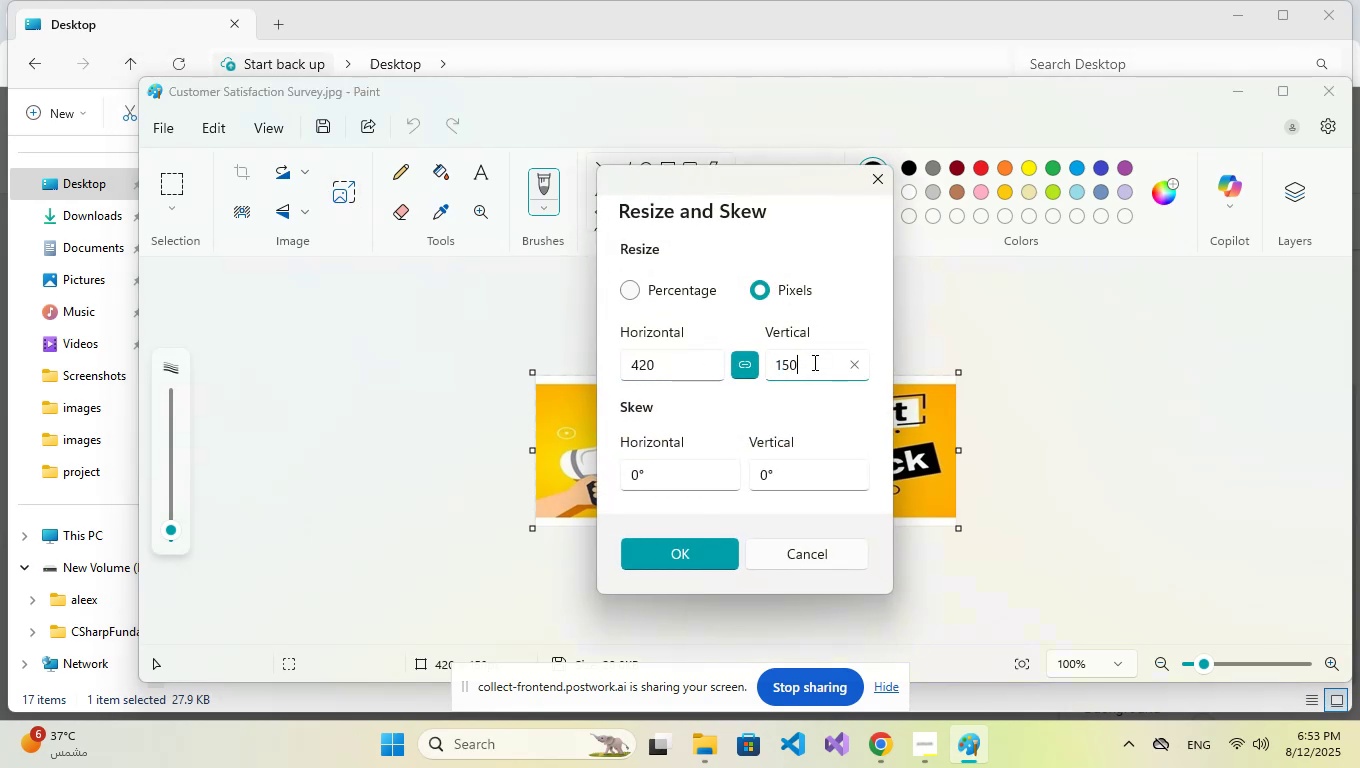 
key(Backspace)
 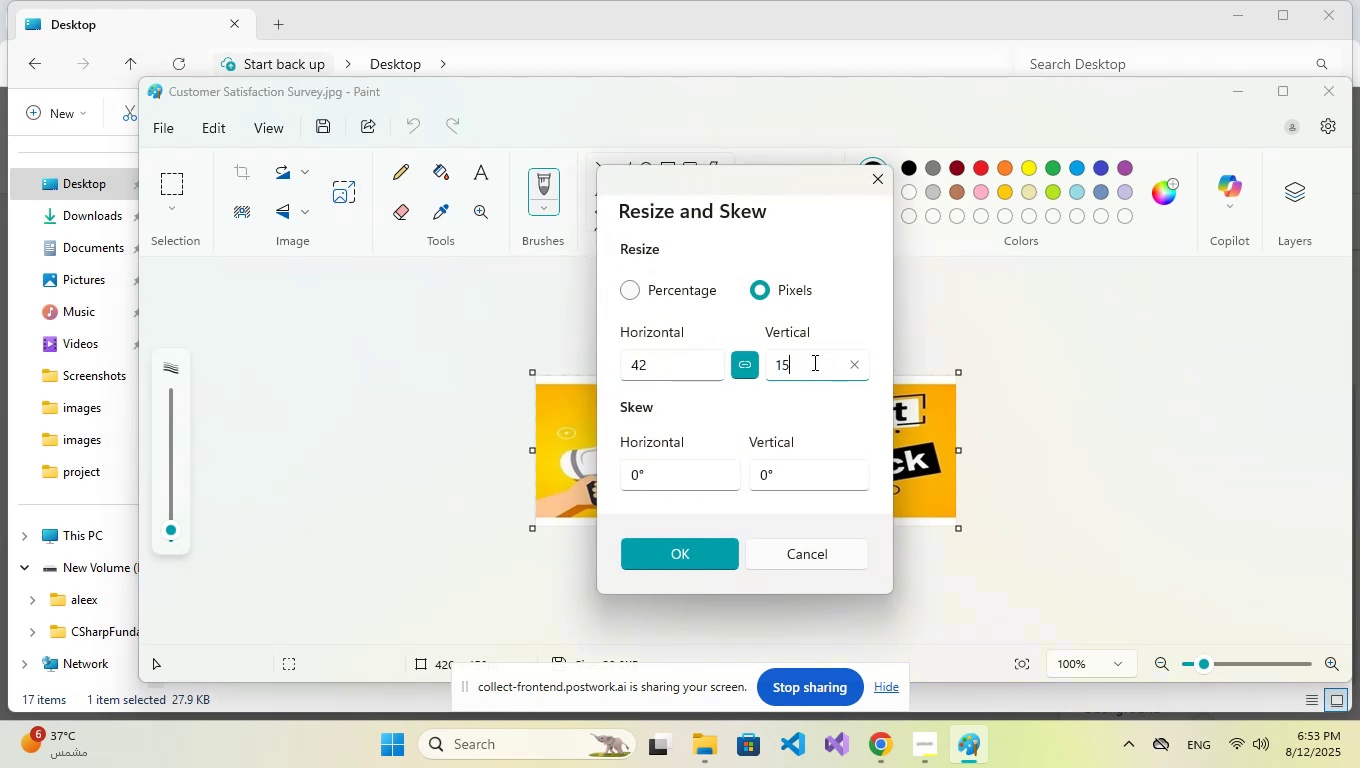 
key(Backspace)
 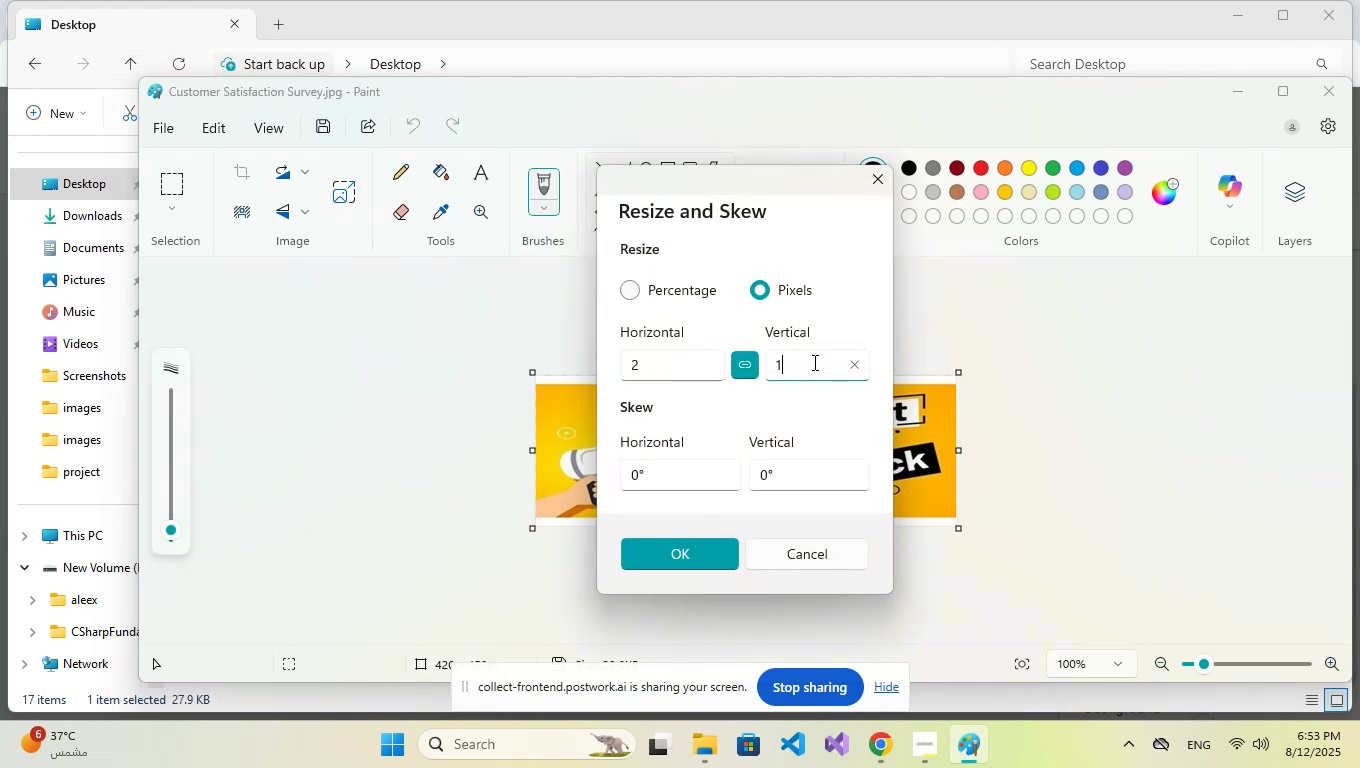 
key(Numpad0)
 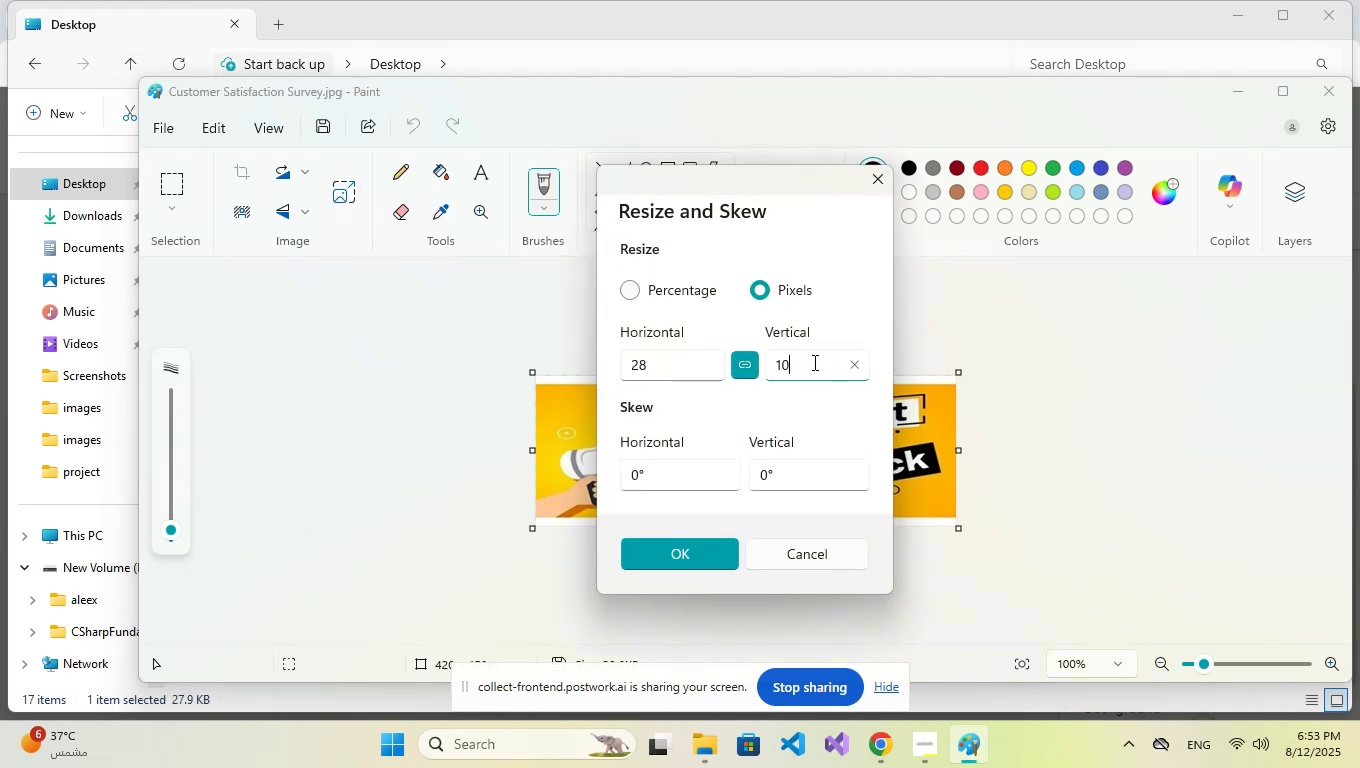 
key(Numpad0)
 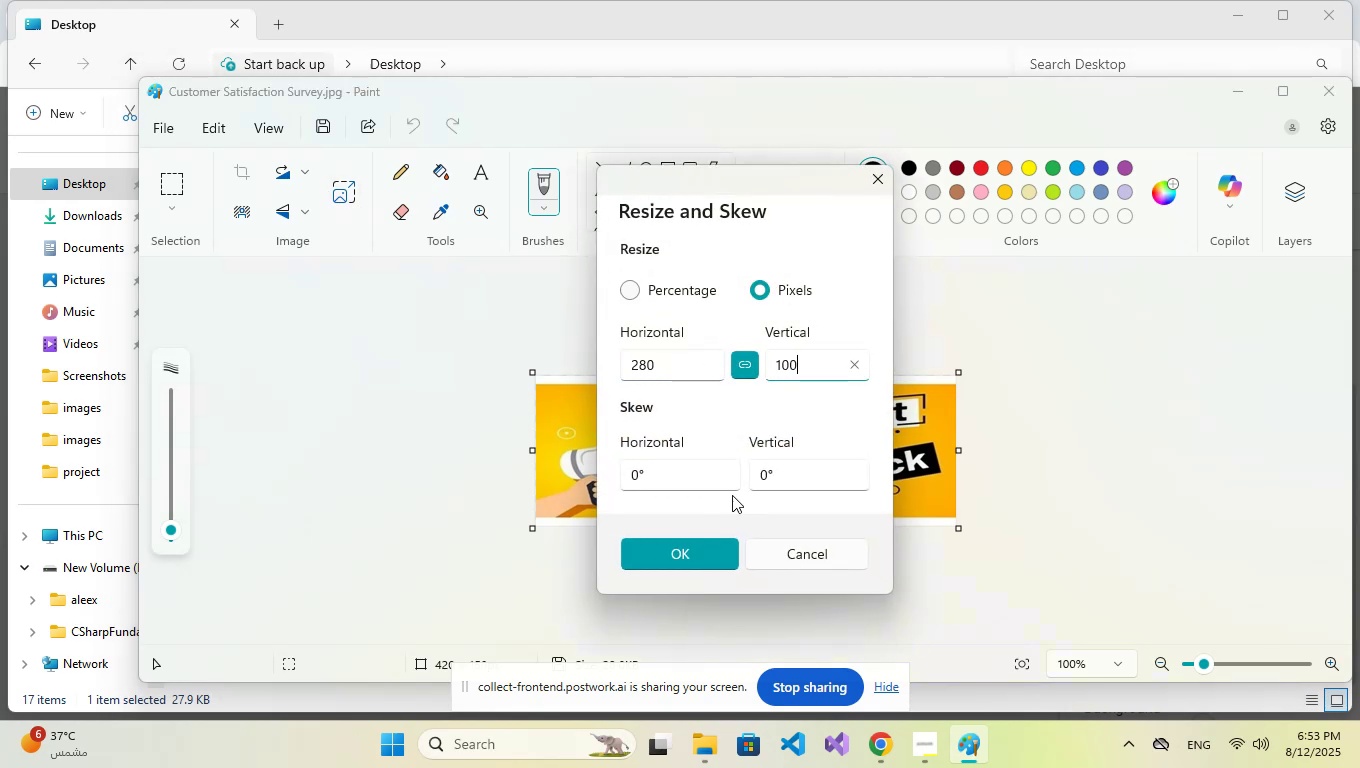 
left_click([689, 553])
 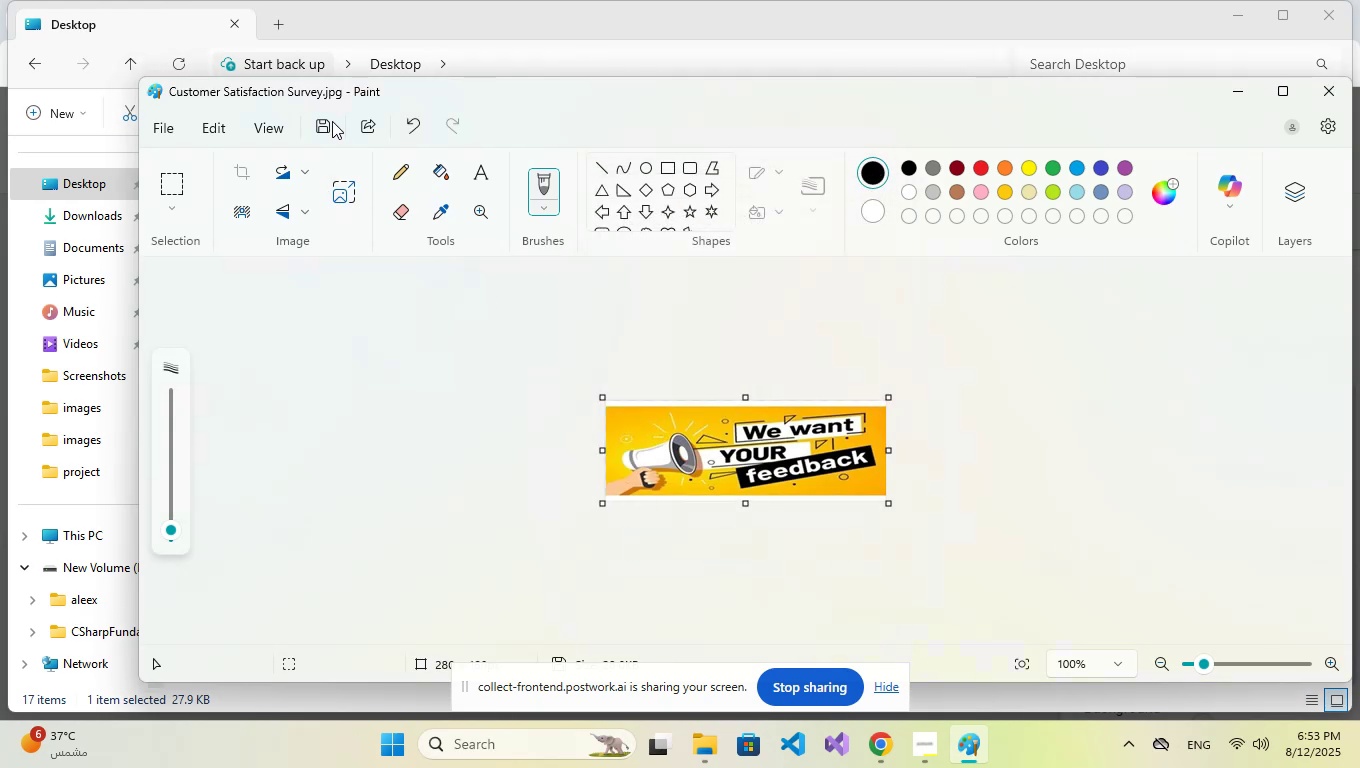 
double_click([324, 123])
 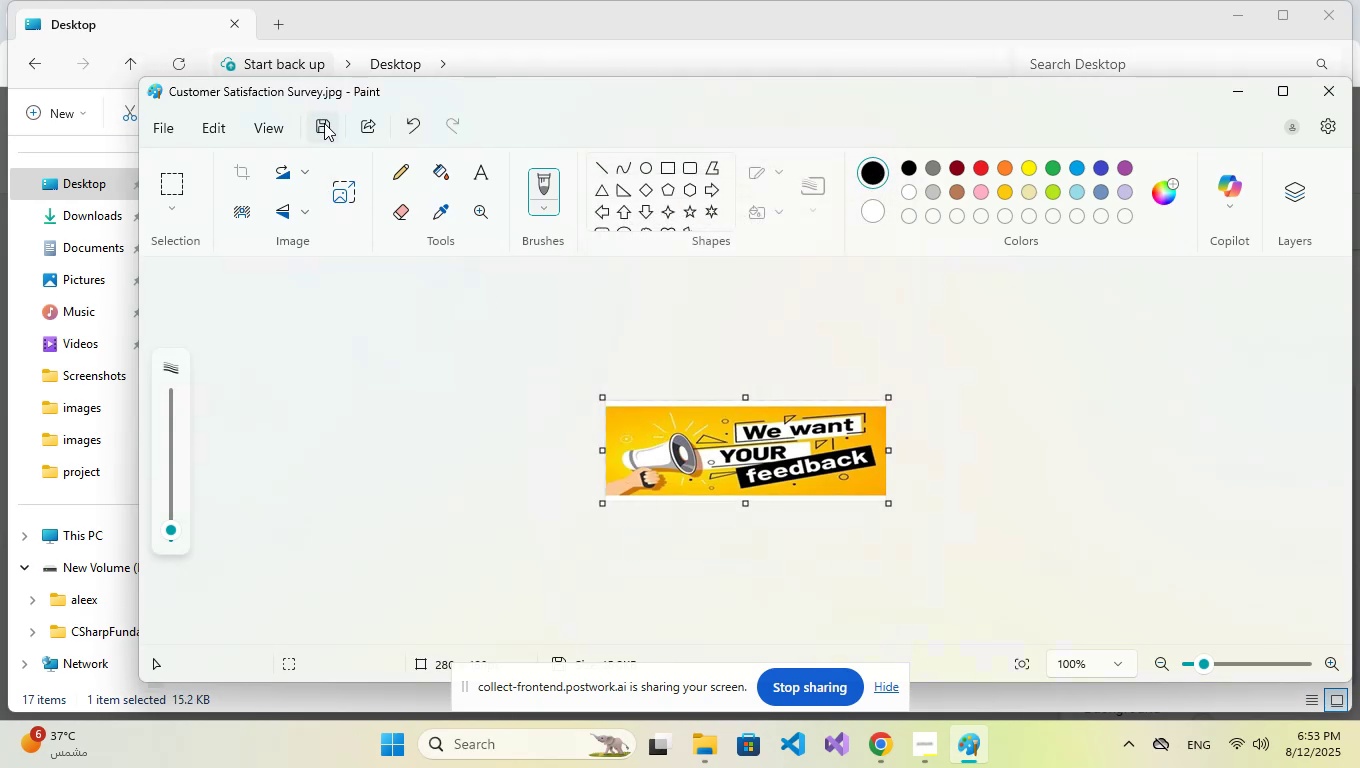 
triple_click([324, 123])
 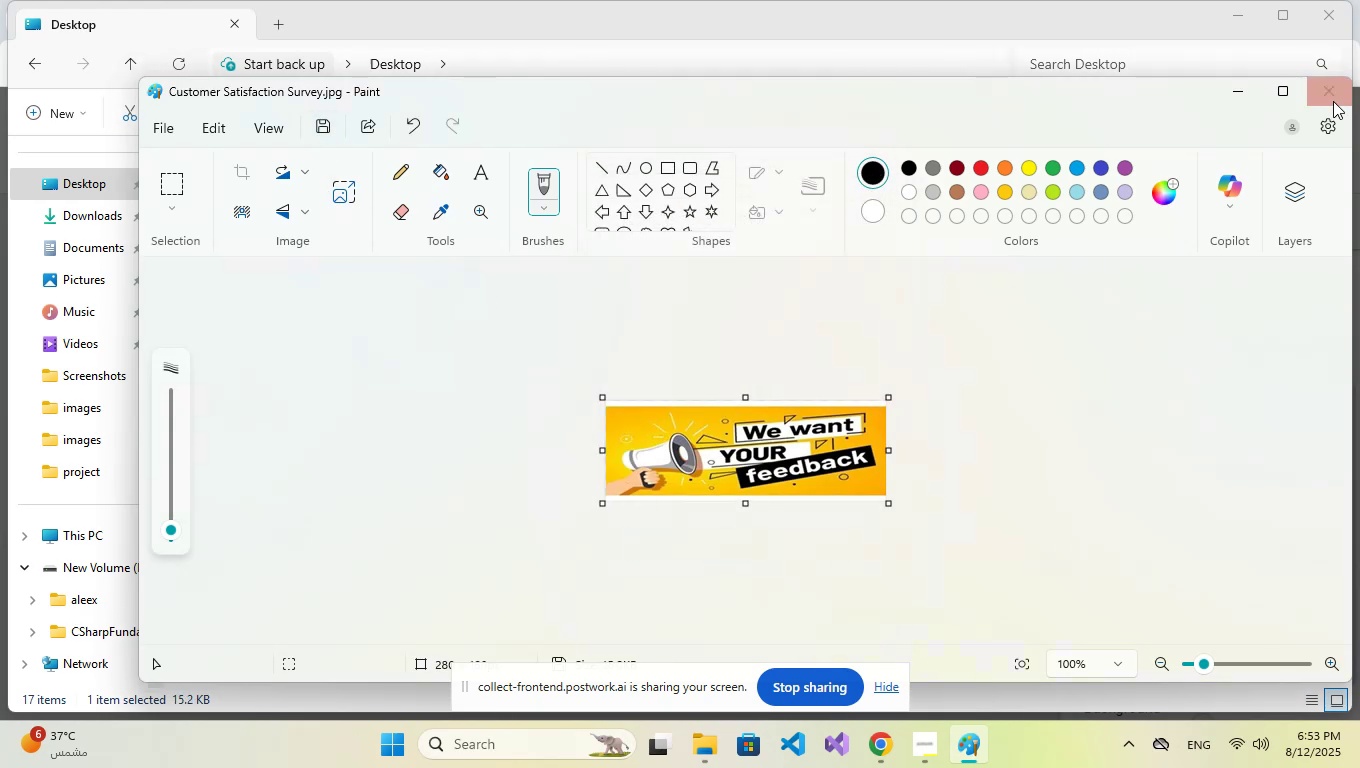 
left_click([1331, 98])
 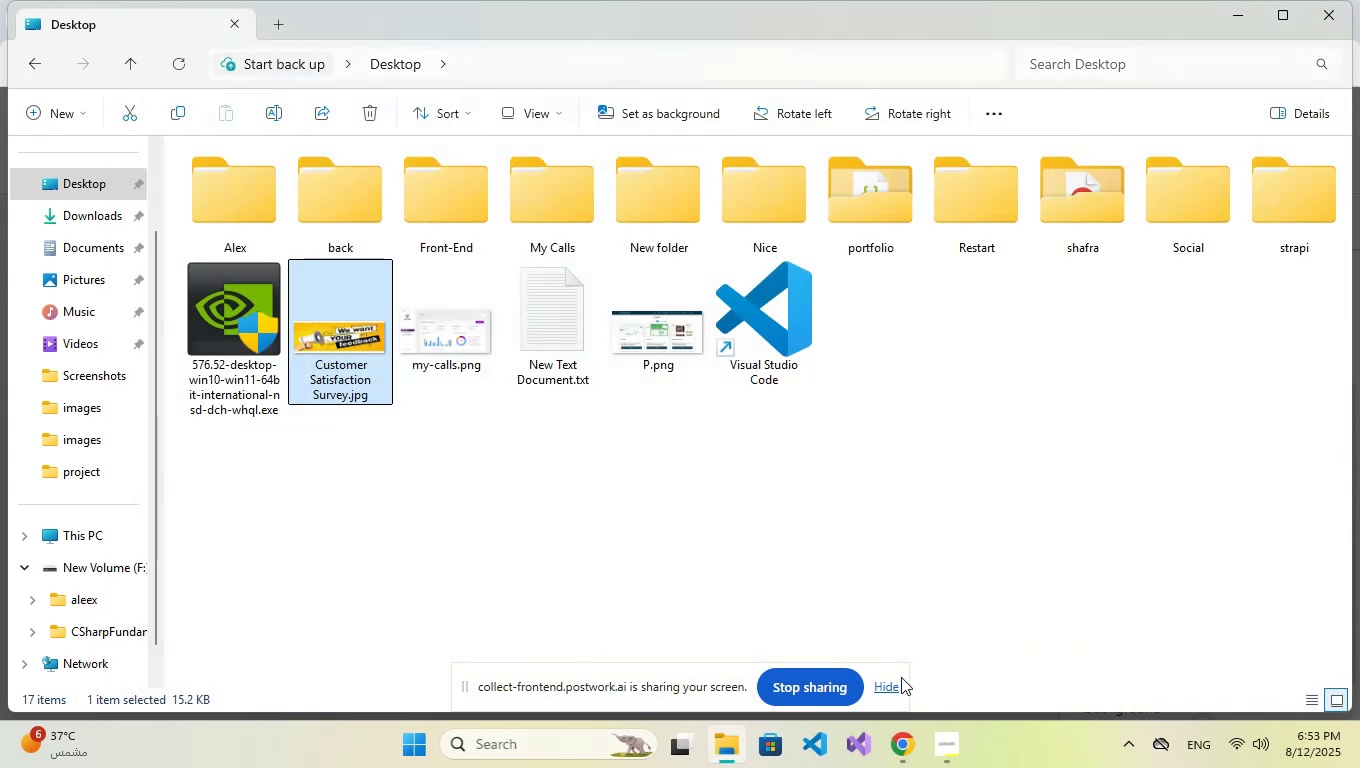 
left_click([901, 748])
 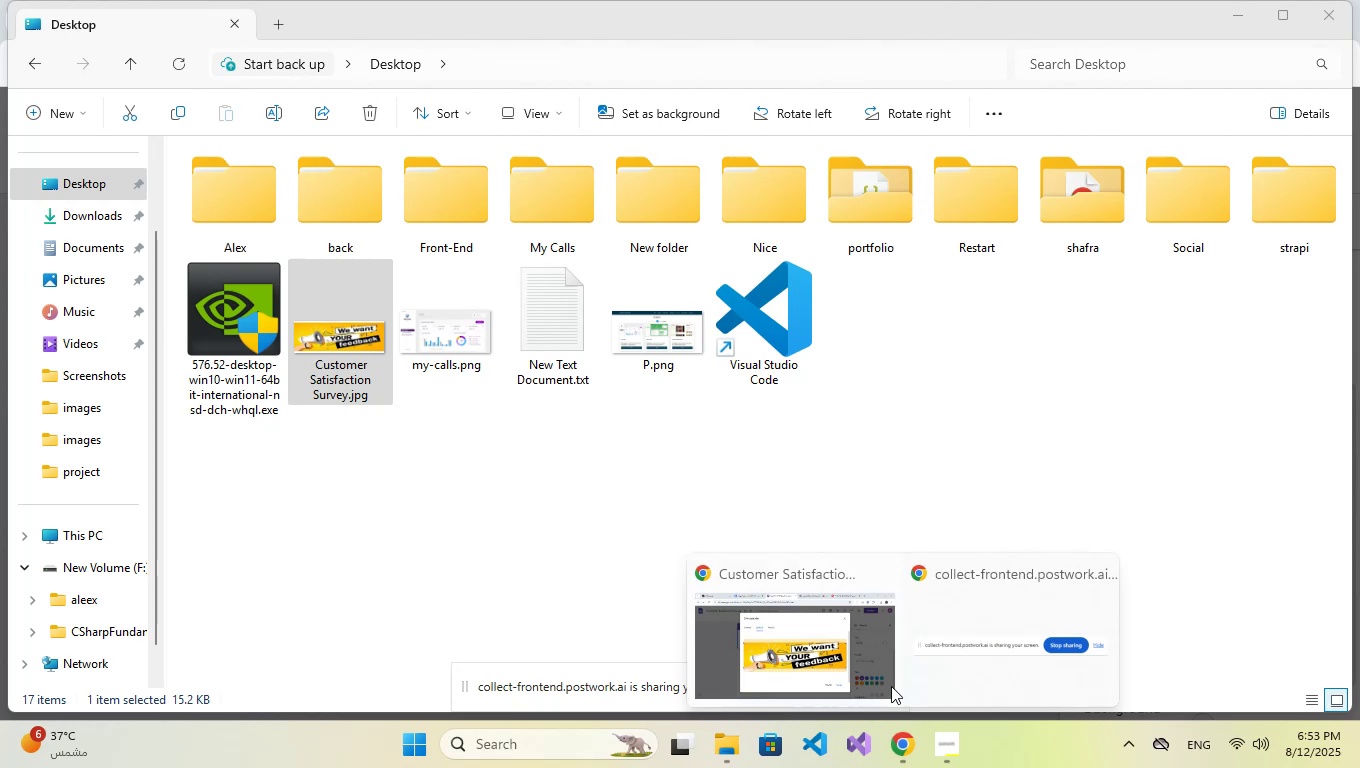 
left_click([838, 651])
 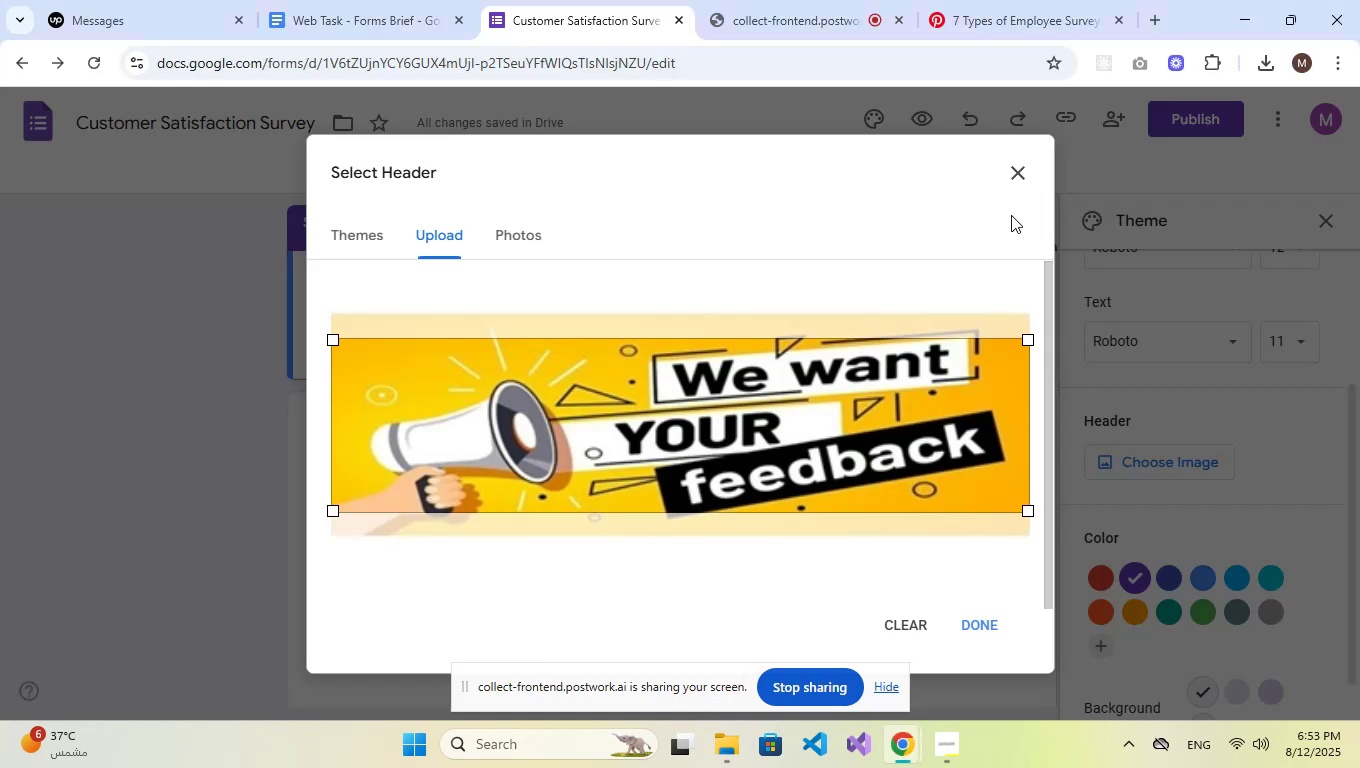 
left_click([1019, 187])
 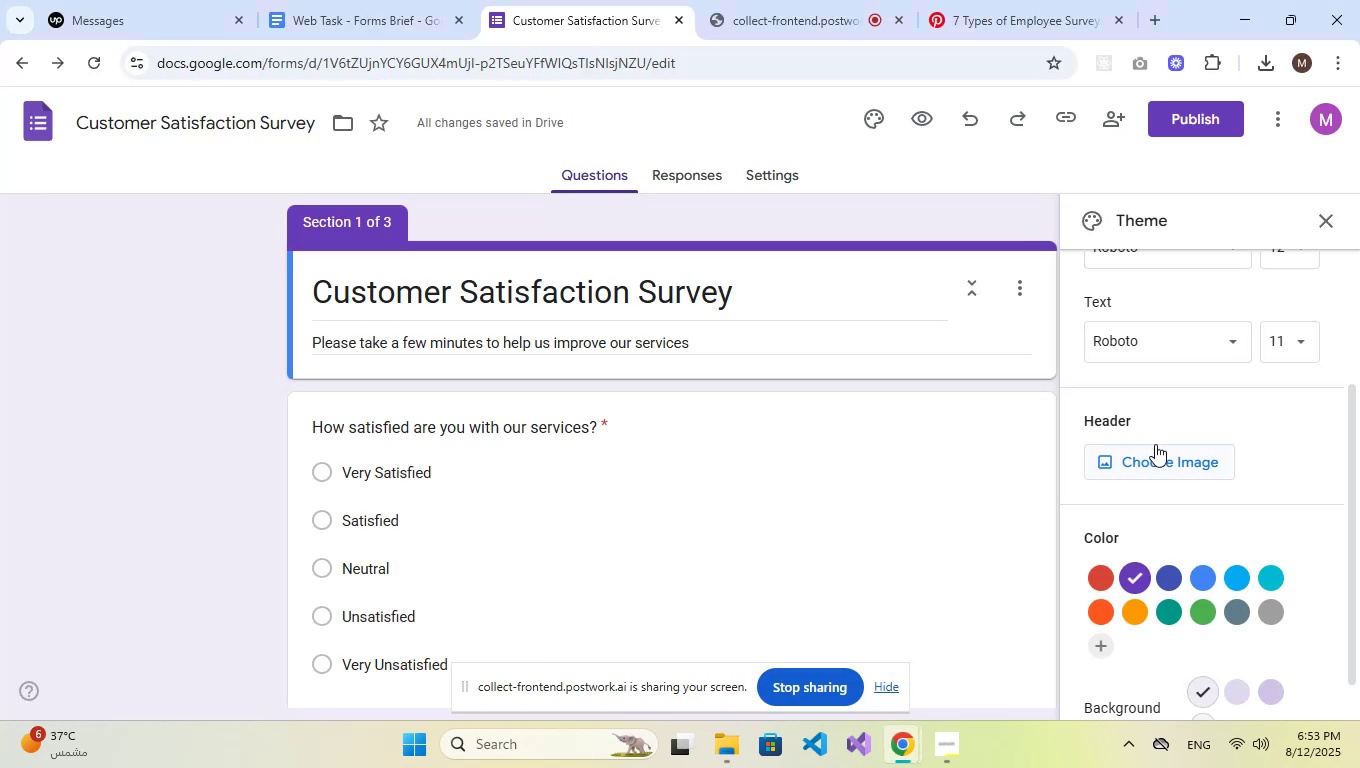 
left_click([1158, 461])
 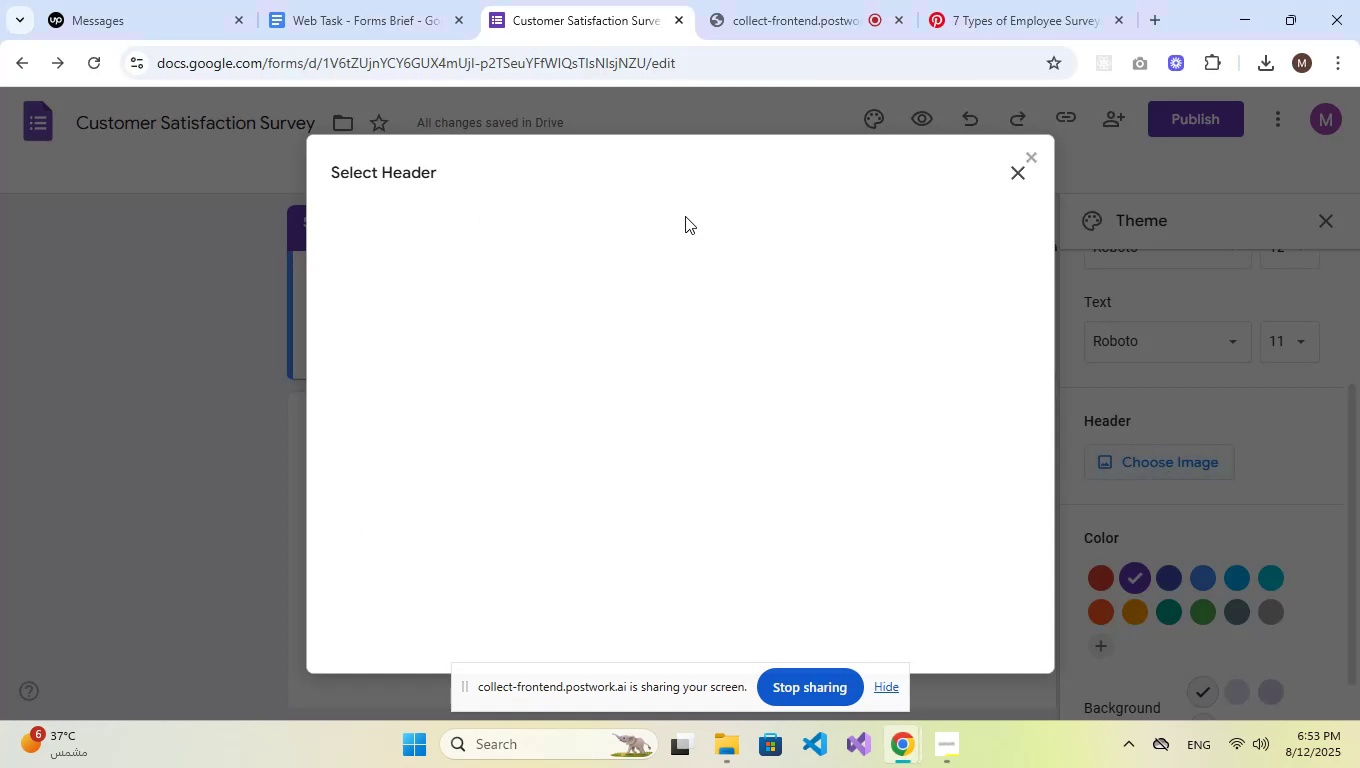 
left_click([464, 222])
 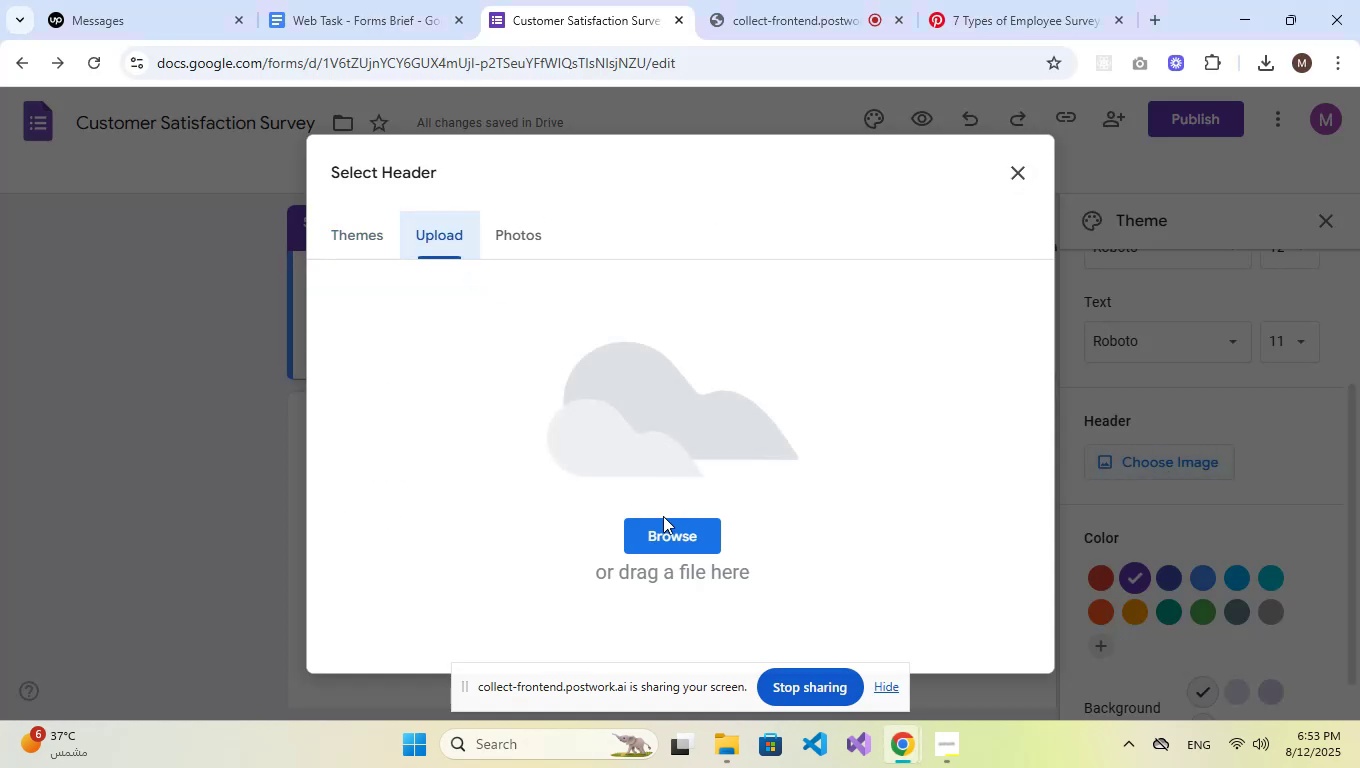 
left_click([663, 531])
 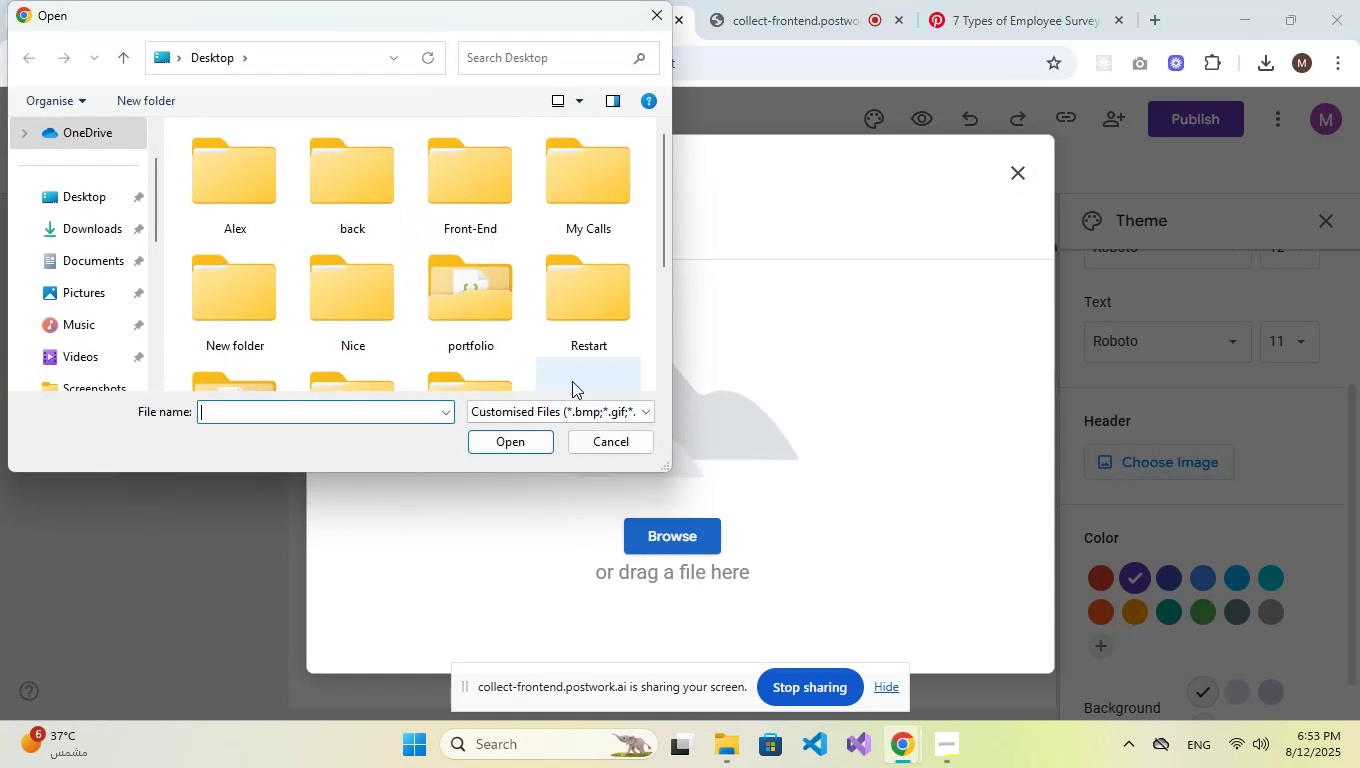 
scroll: coordinate [407, 308], scroll_direction: down, amount: 1.0
 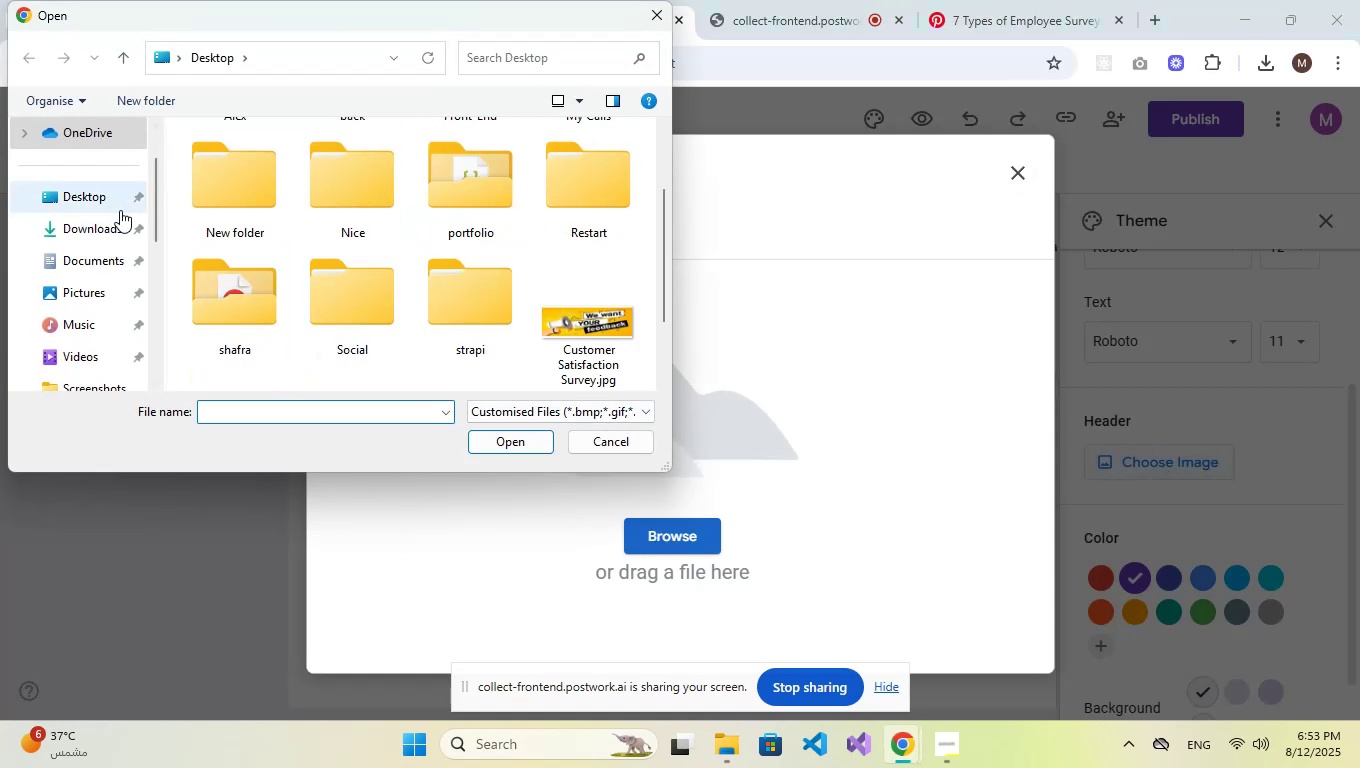 
left_click([93, 200])
 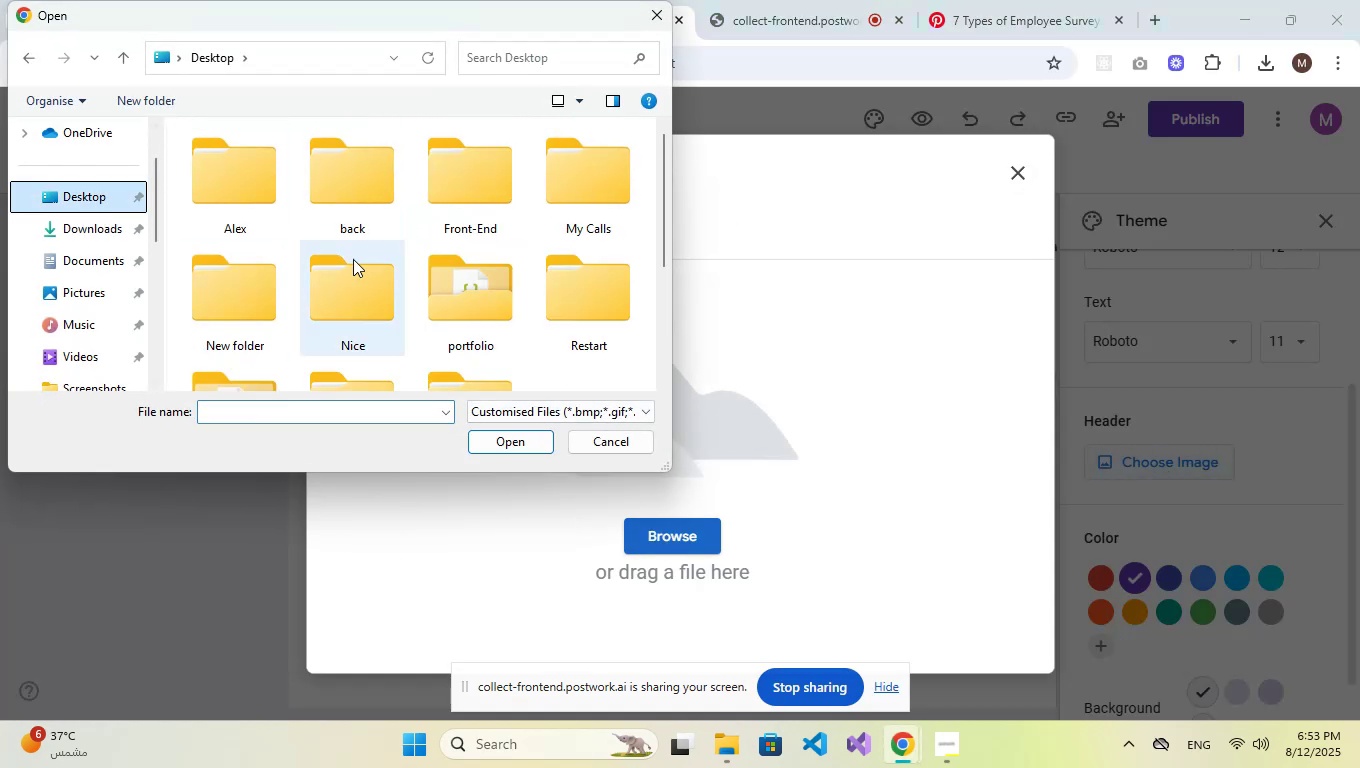 
scroll: coordinate [424, 303], scroll_direction: down, amount: 3.0
 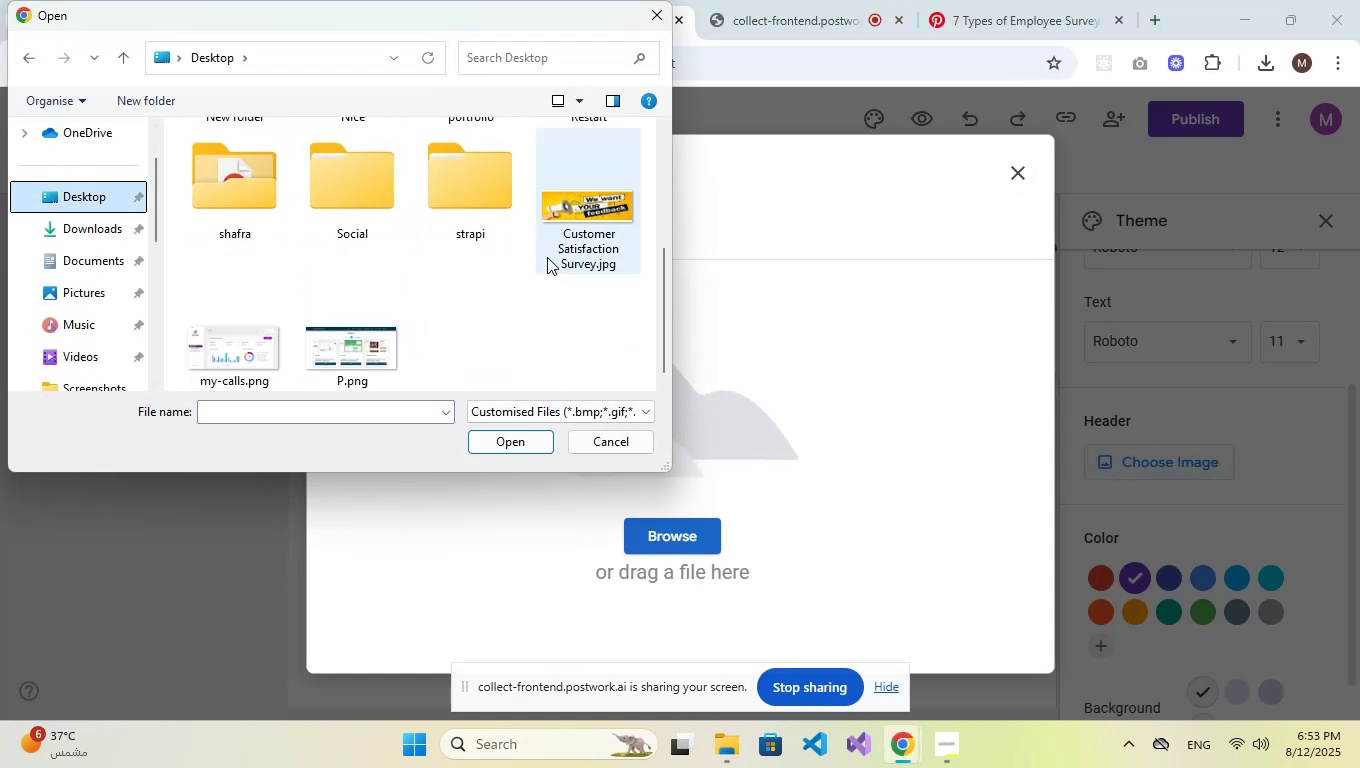 
left_click([591, 202])
 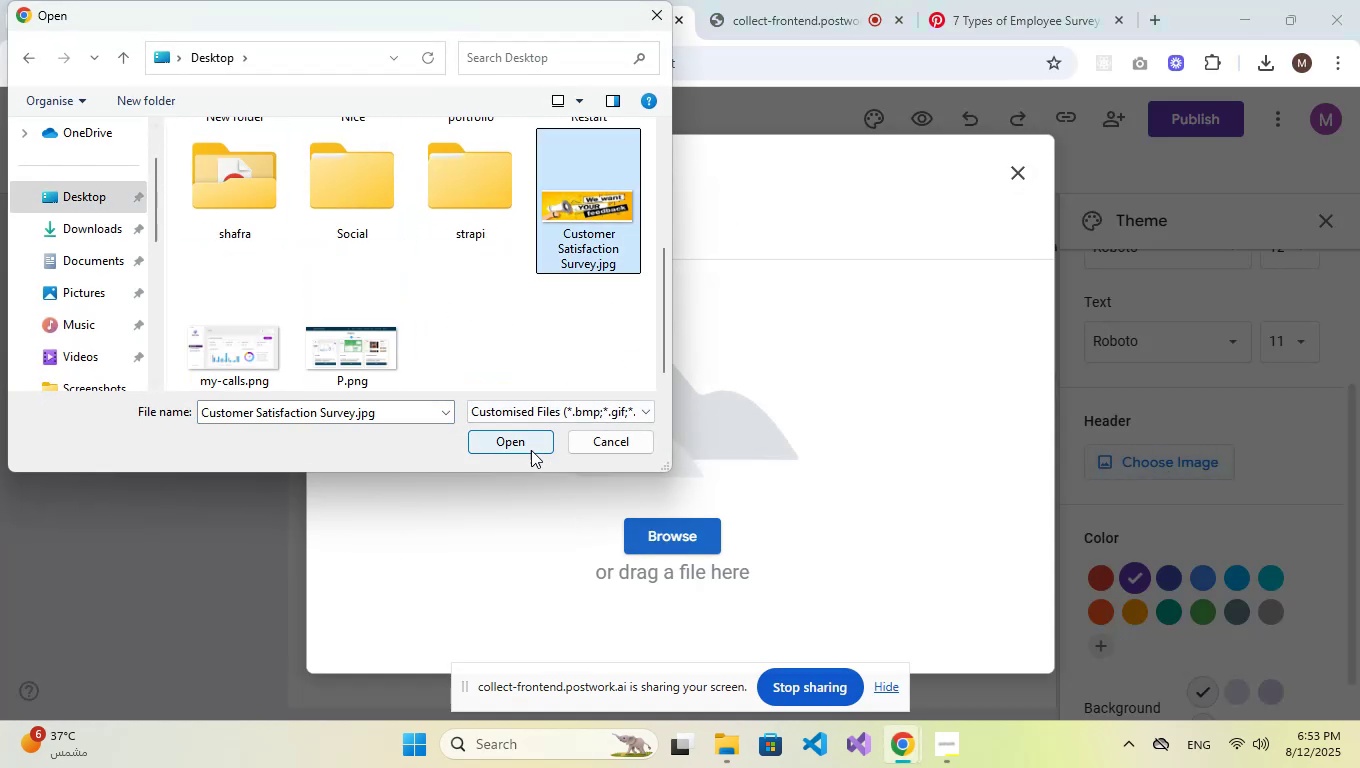 
left_click([523, 443])
 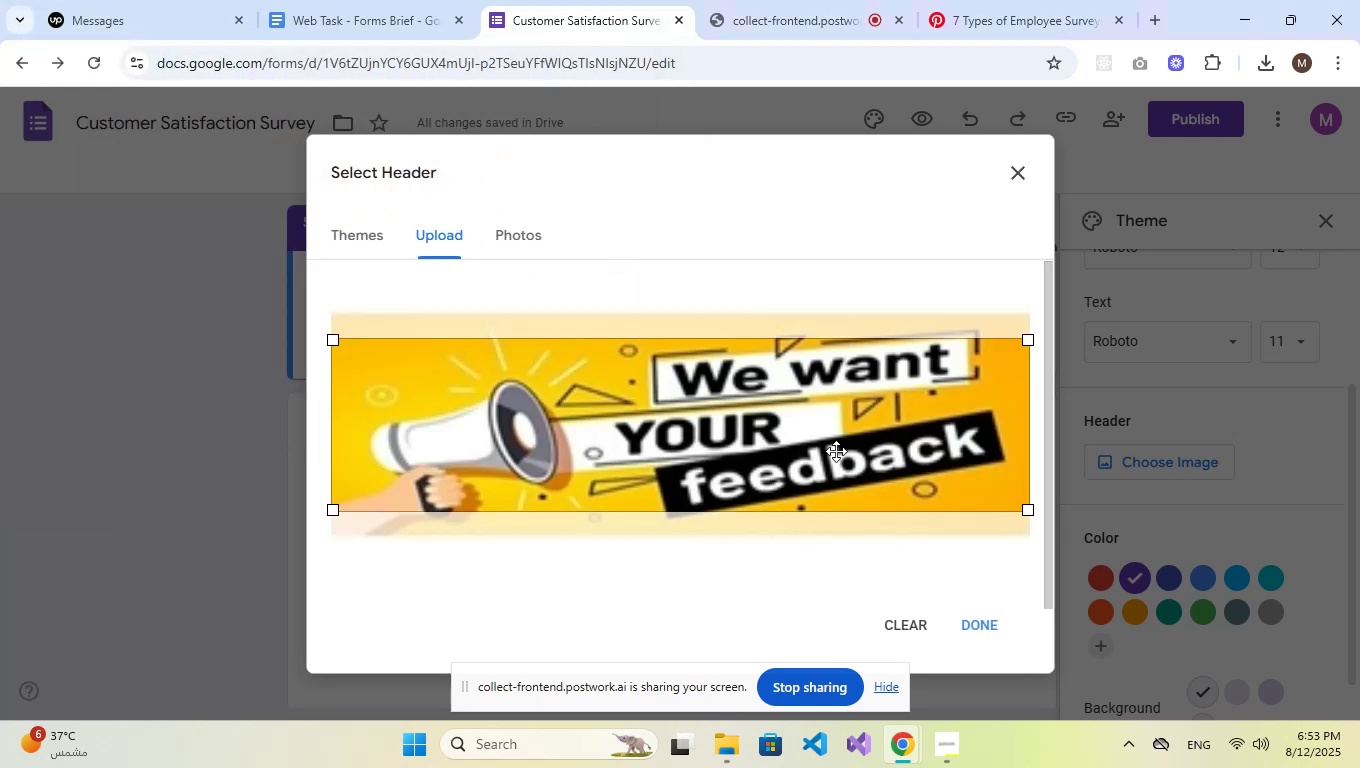 
wait(7.13)
 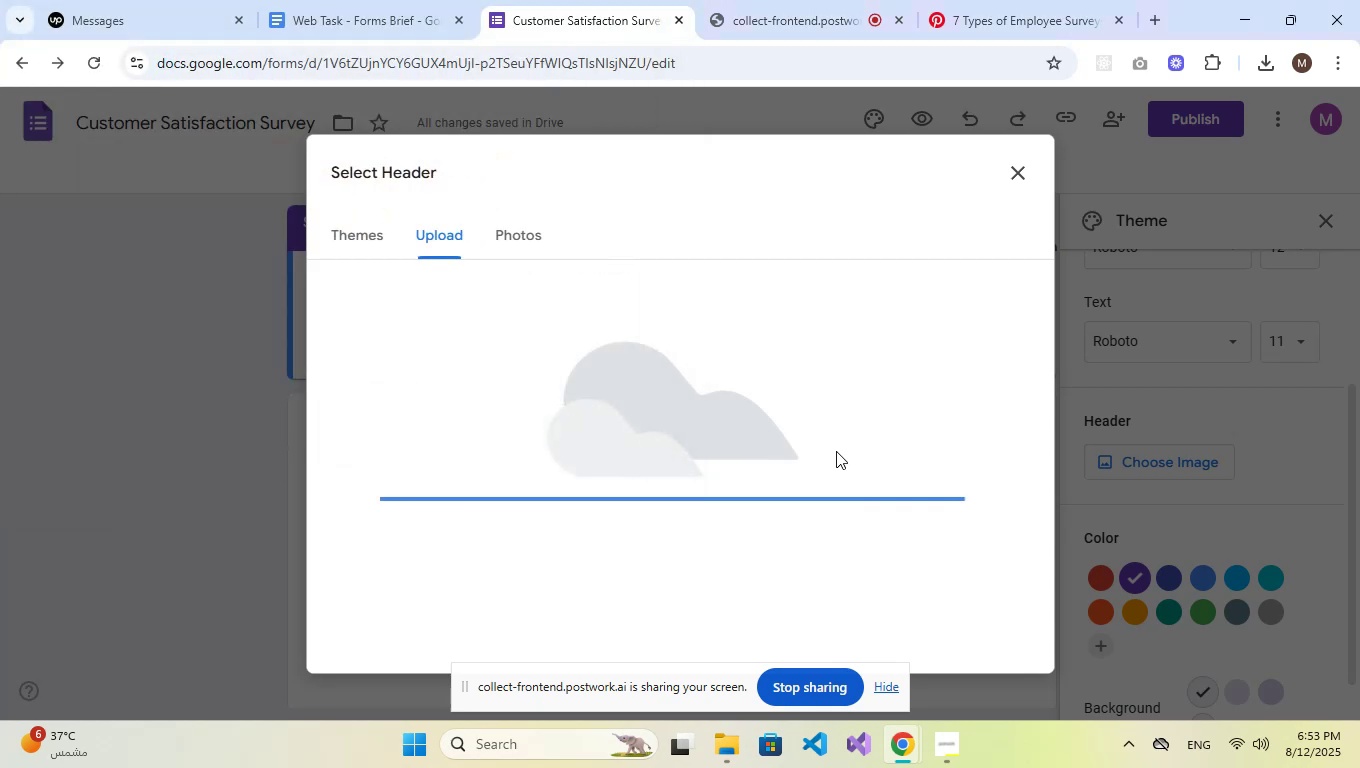 
left_click_drag(start_coordinate=[1033, 512], to_coordinate=[1036, 603])
 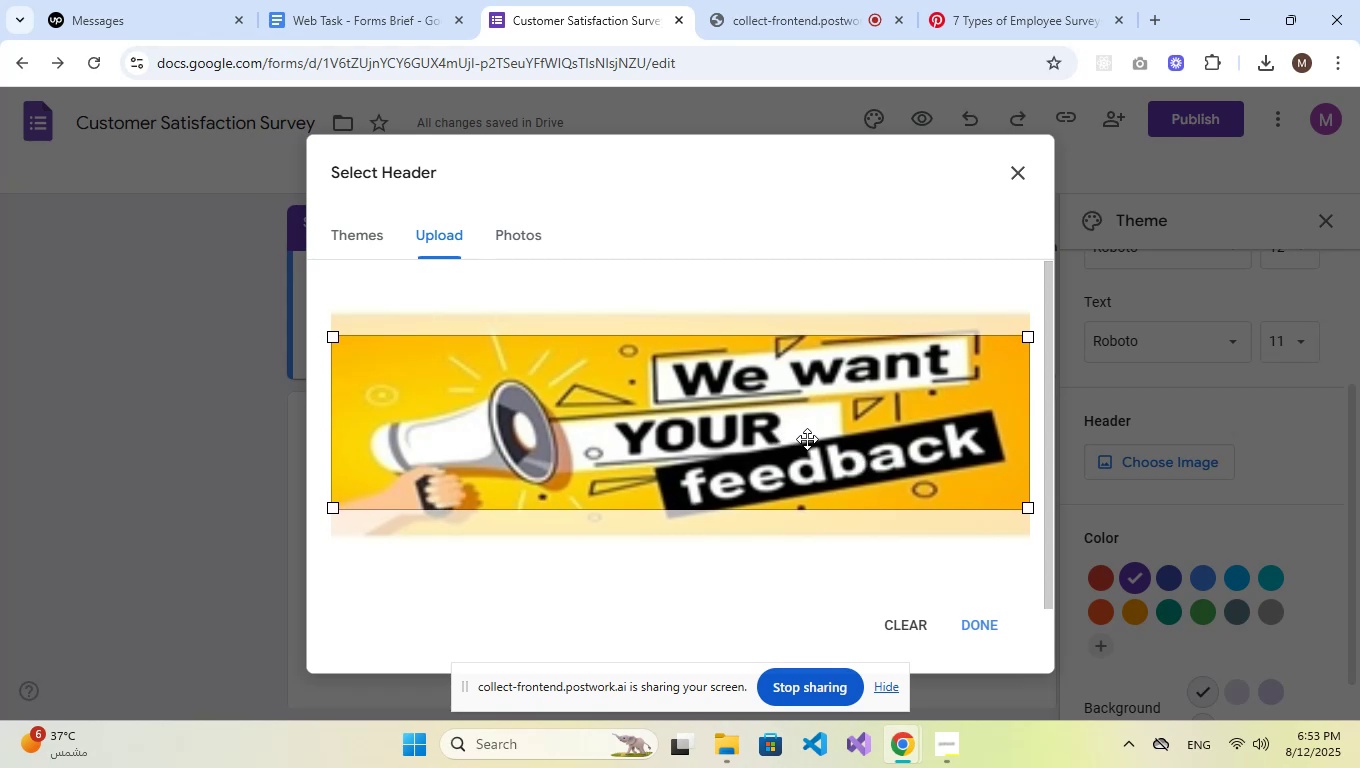 
wait(12.63)
 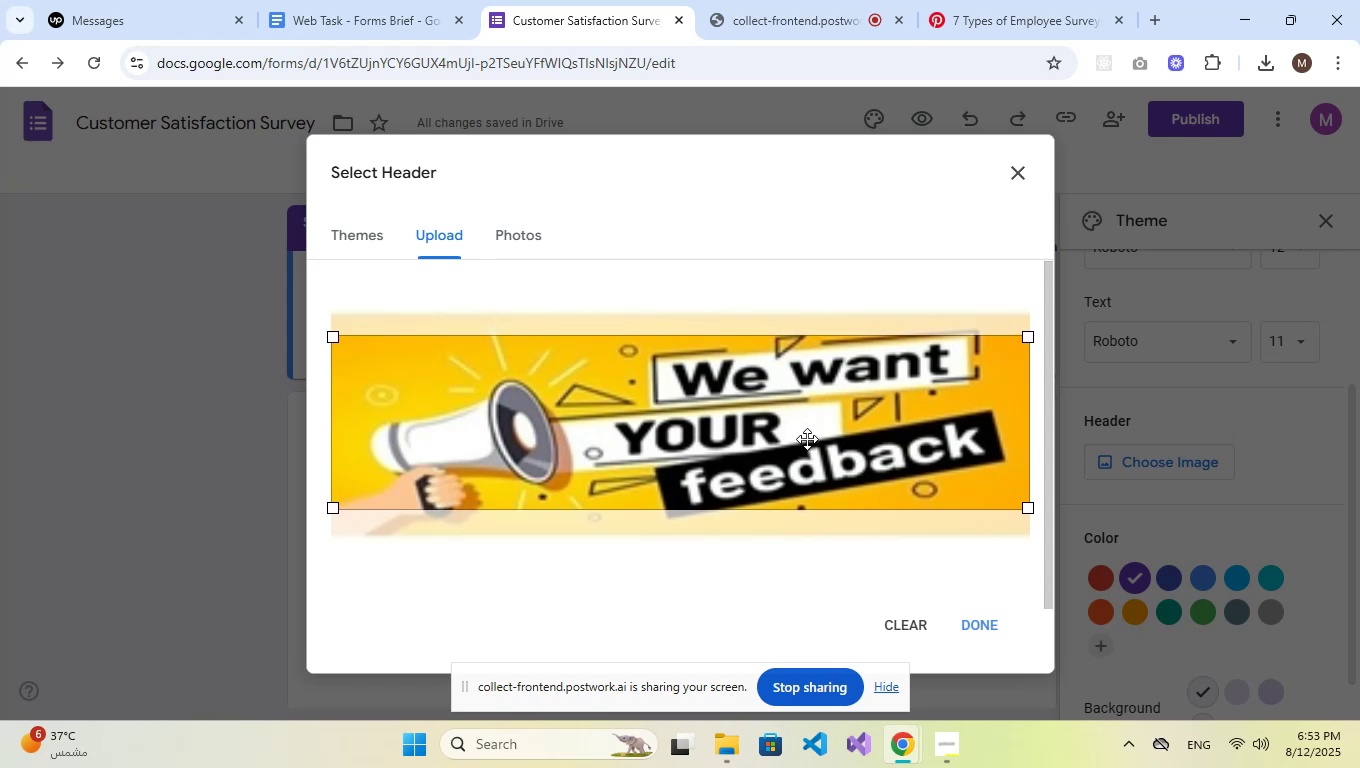 
left_click([981, 20])
 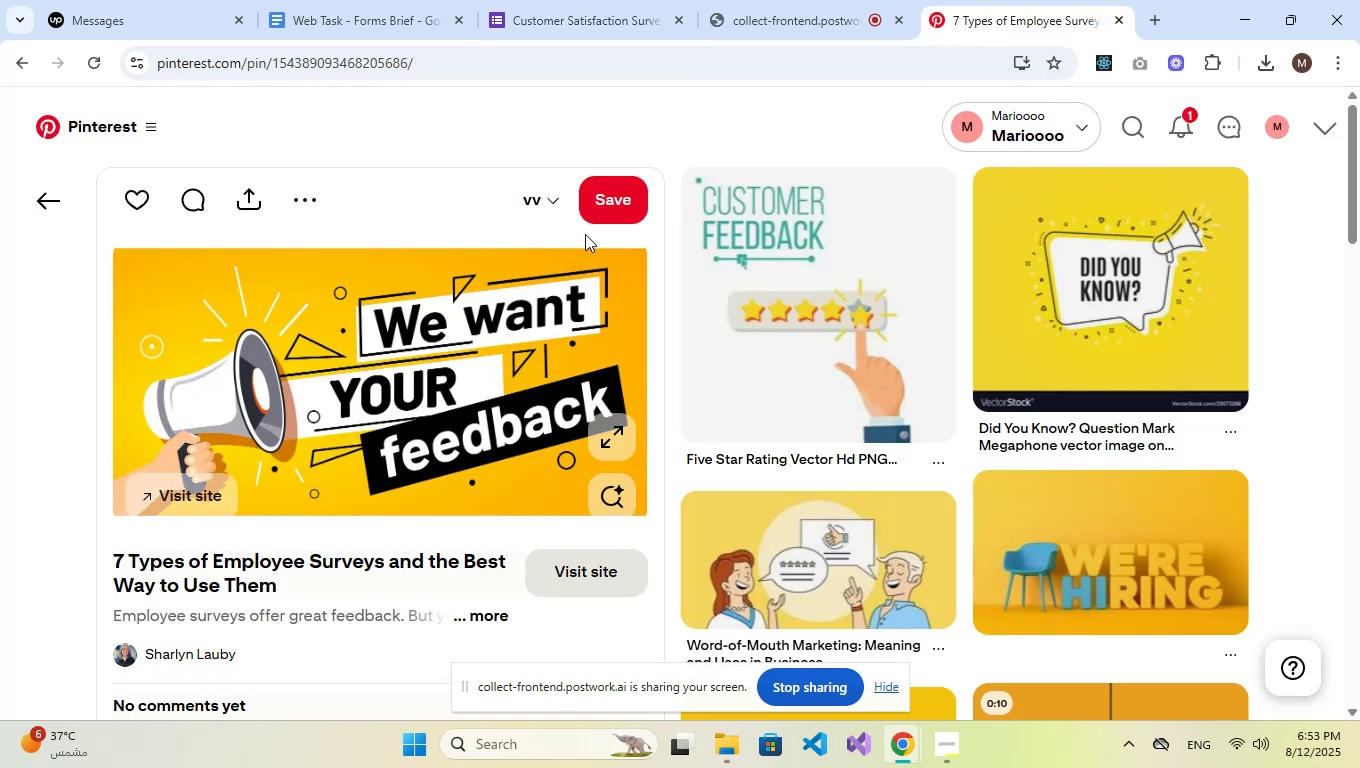 
scroll: coordinate [860, 310], scroll_direction: down, amount: 3.0
 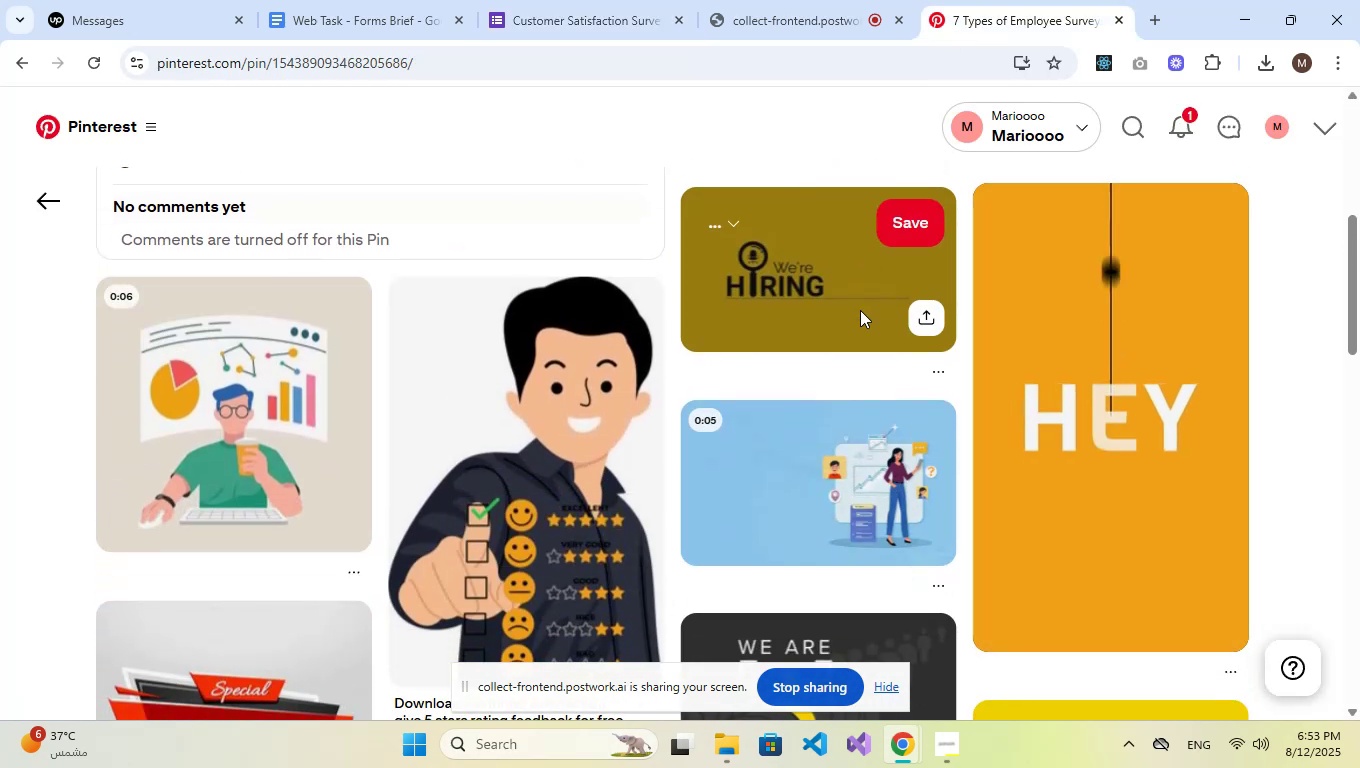 
scroll: coordinate [860, 310], scroll_direction: up, amount: 5.0
 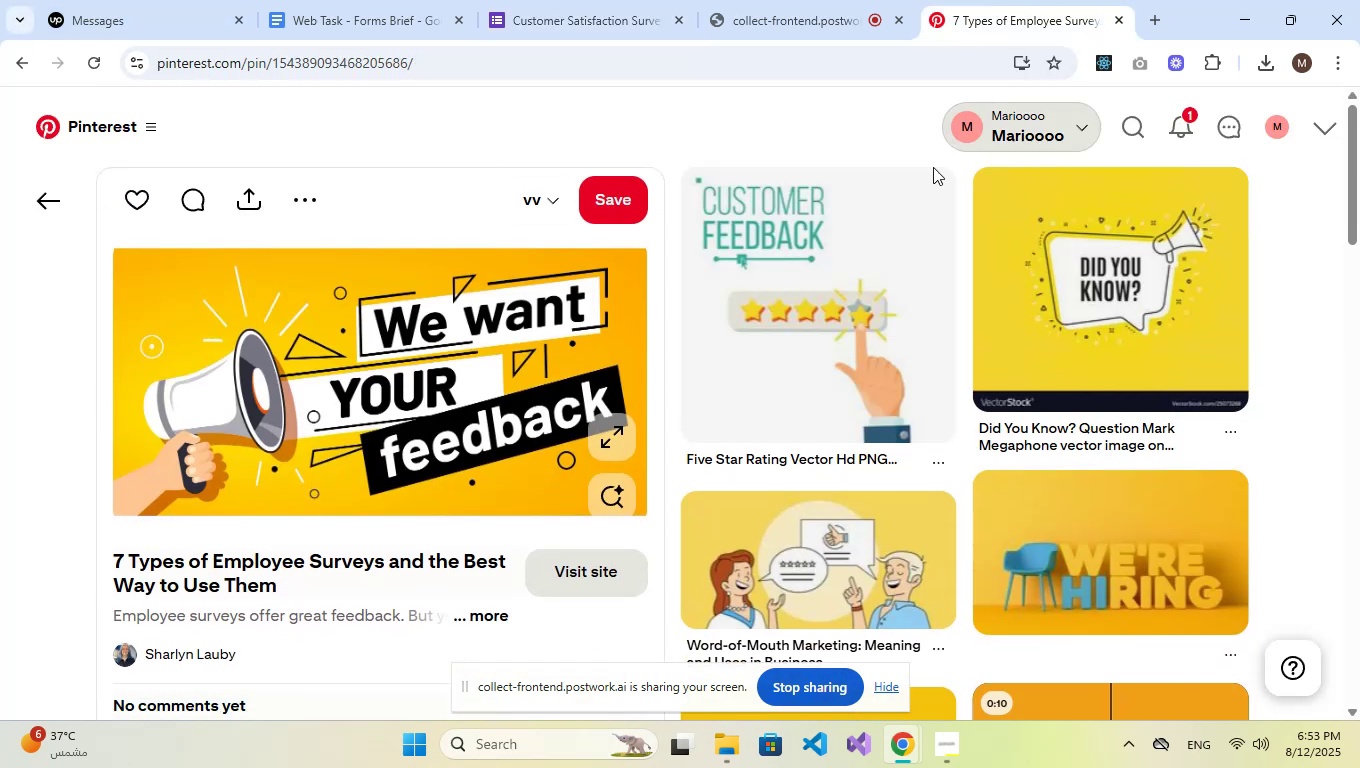 
left_click([6, 51])
 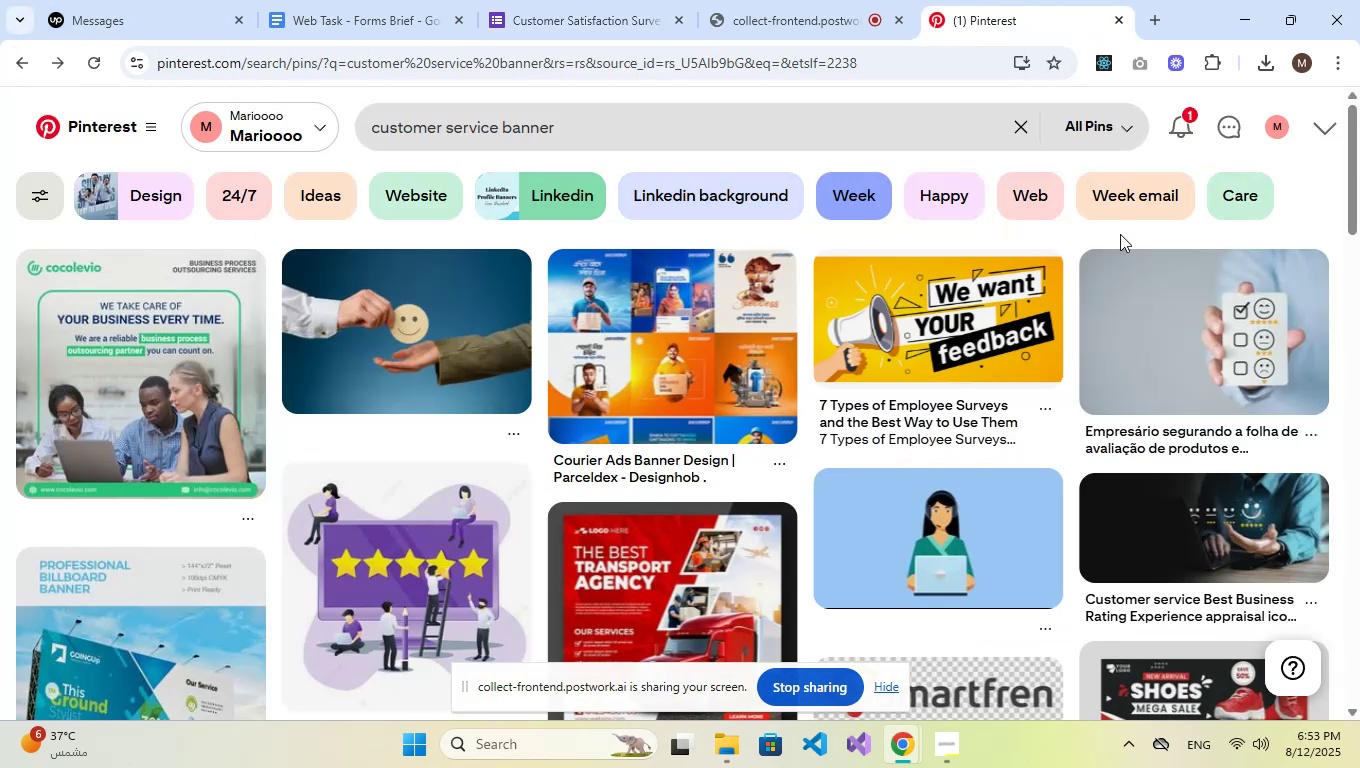 
scroll: coordinate [913, 335], scroll_direction: down, amount: 23.0
 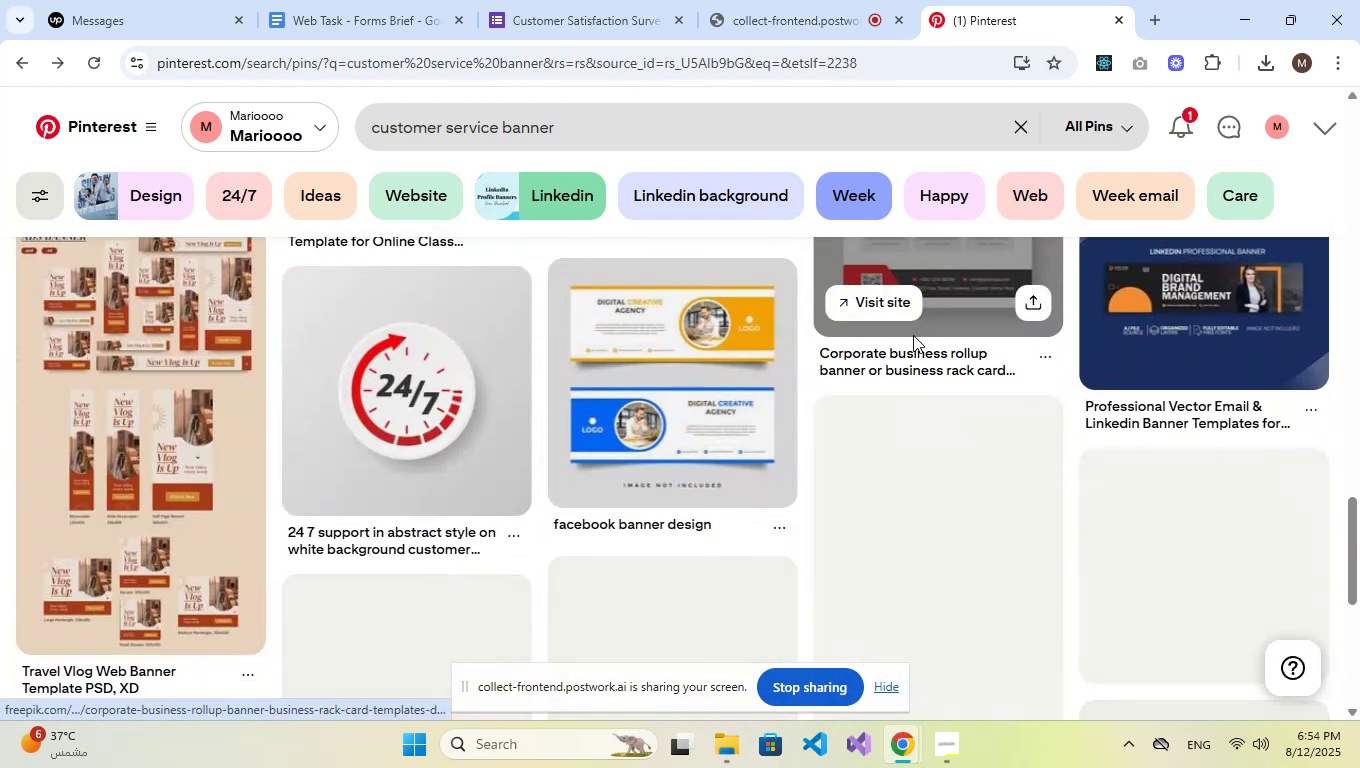 
scroll: coordinate [913, 335], scroll_direction: up, amount: 28.0
 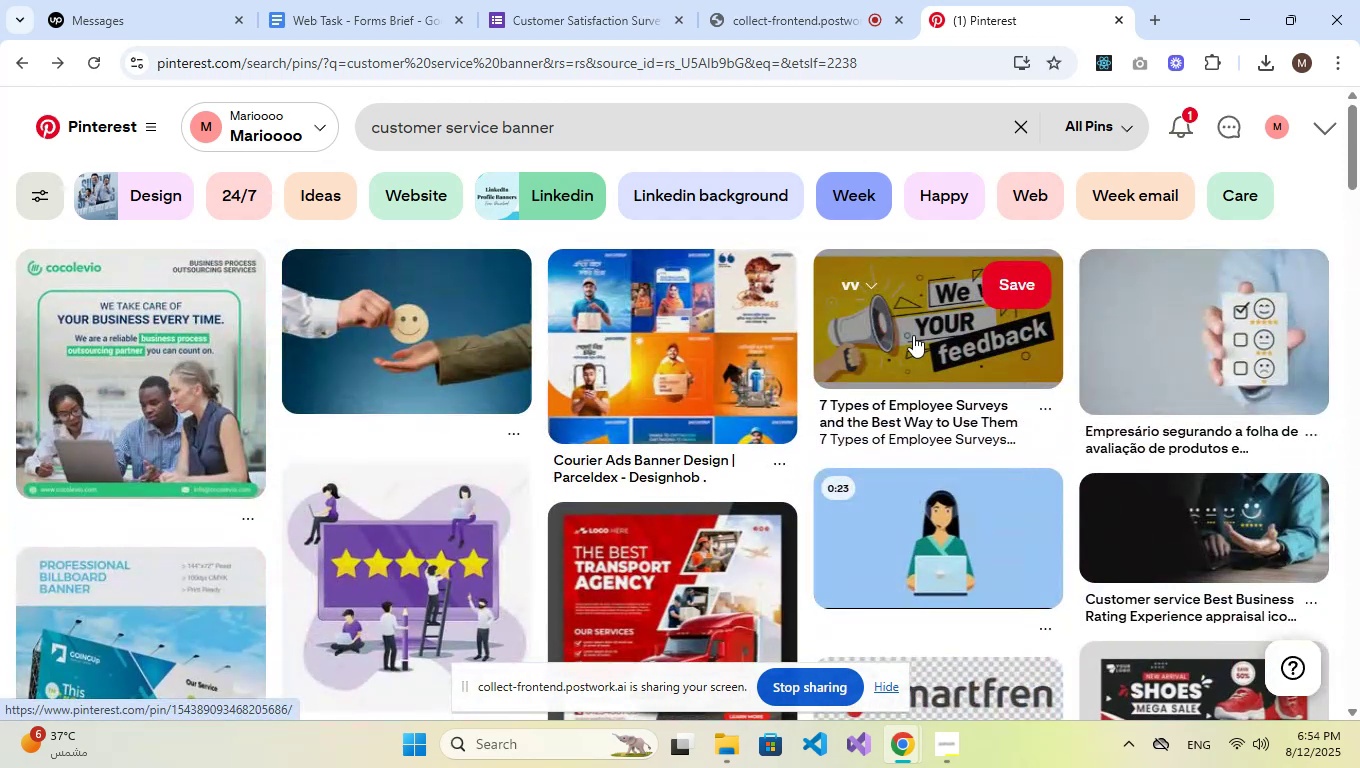 
wait(6.74)
 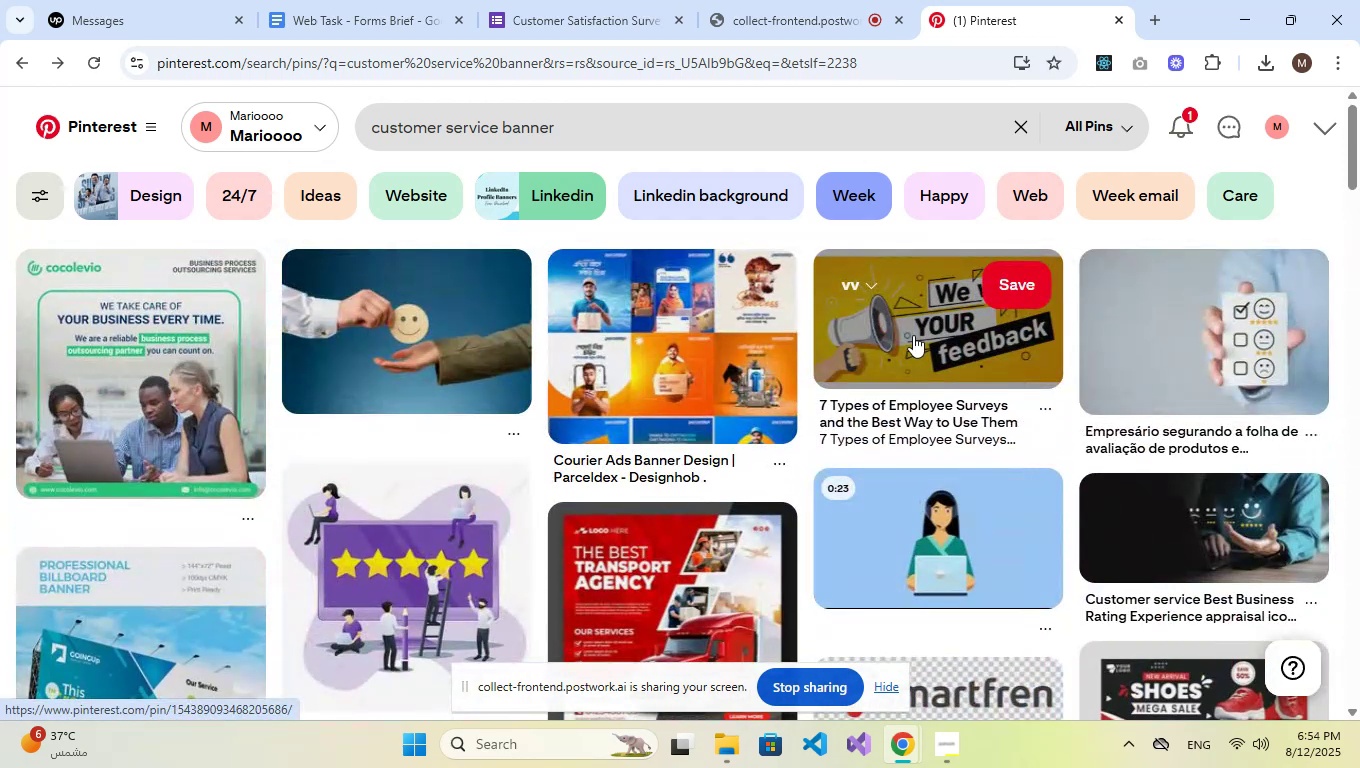 
left_click([913, 335])
 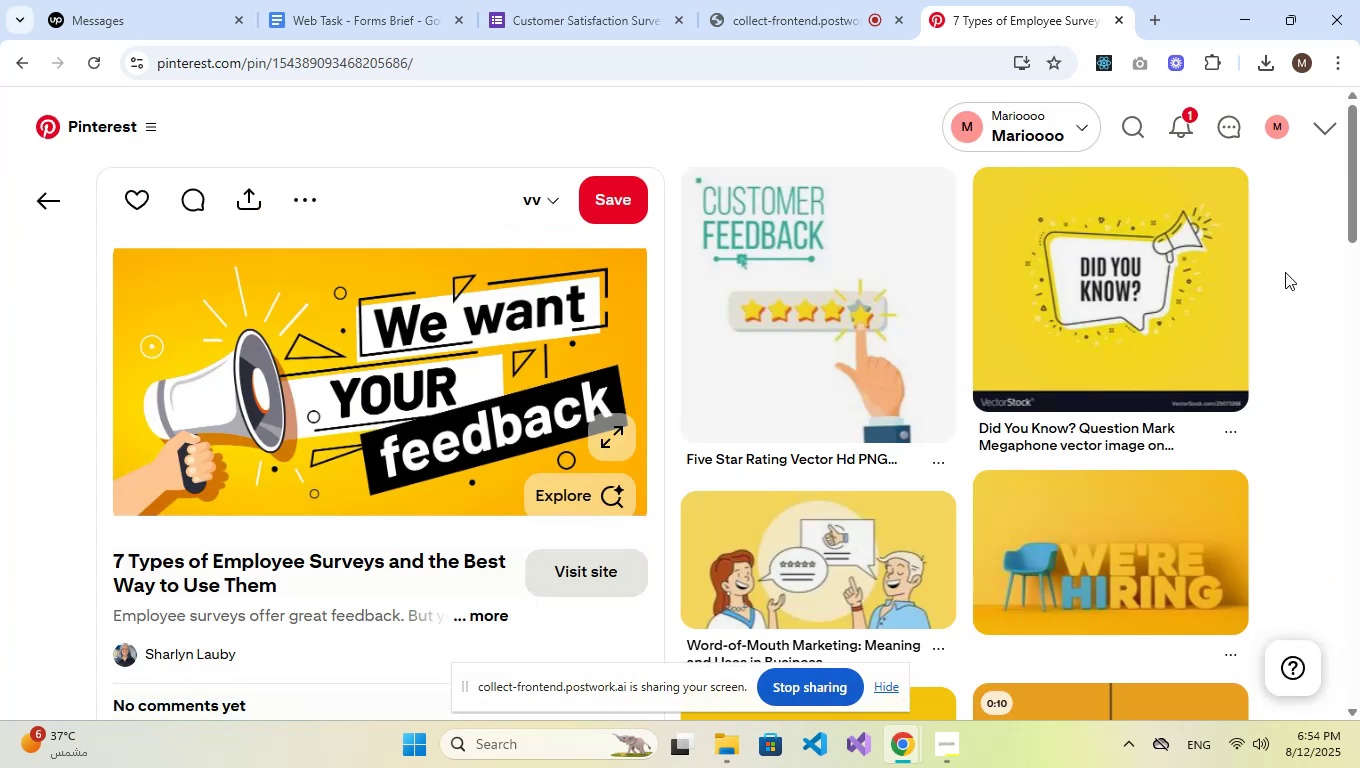 
scroll: coordinate [1285, 272], scroll_direction: down, amount: 4.0
 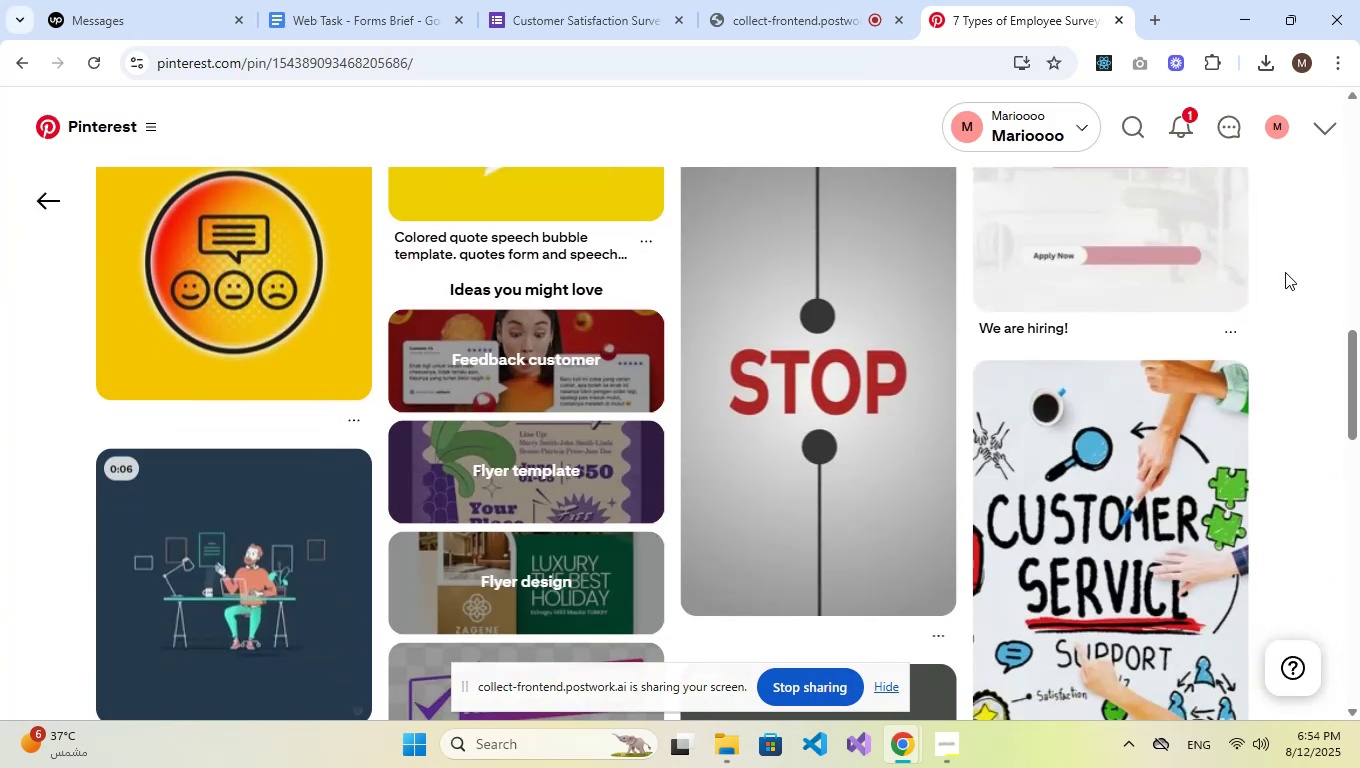 
scroll: coordinate [503, 323], scroll_direction: up, amount: 14.0
 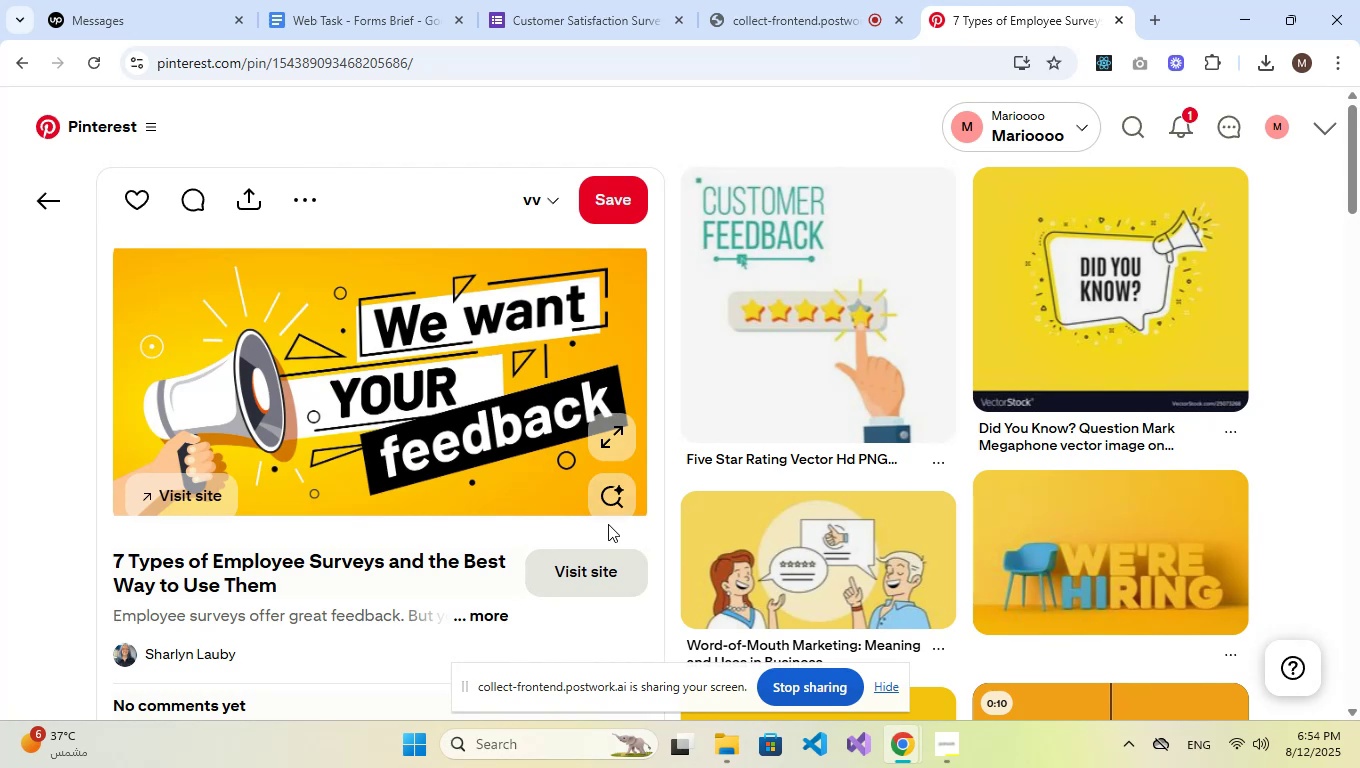 
right_click([434, 405])
 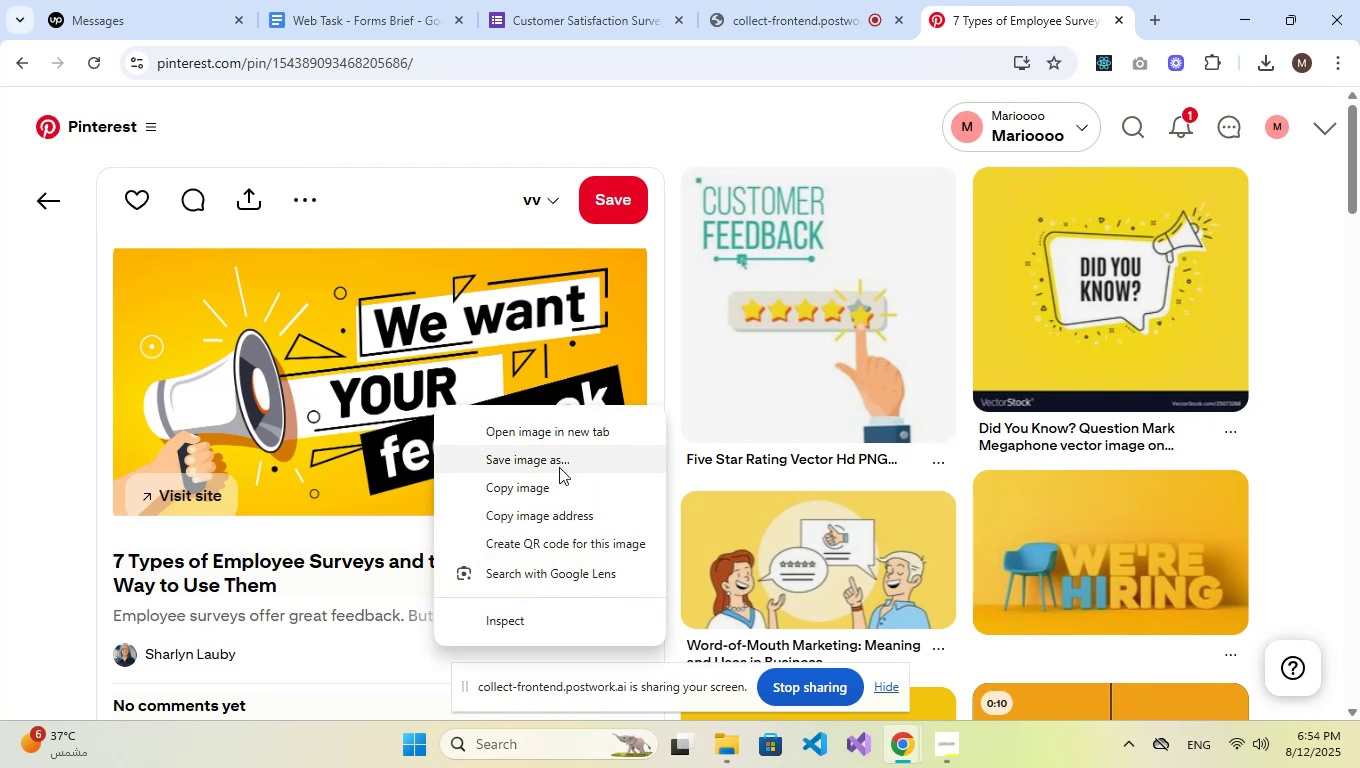 
left_click([559, 467])
 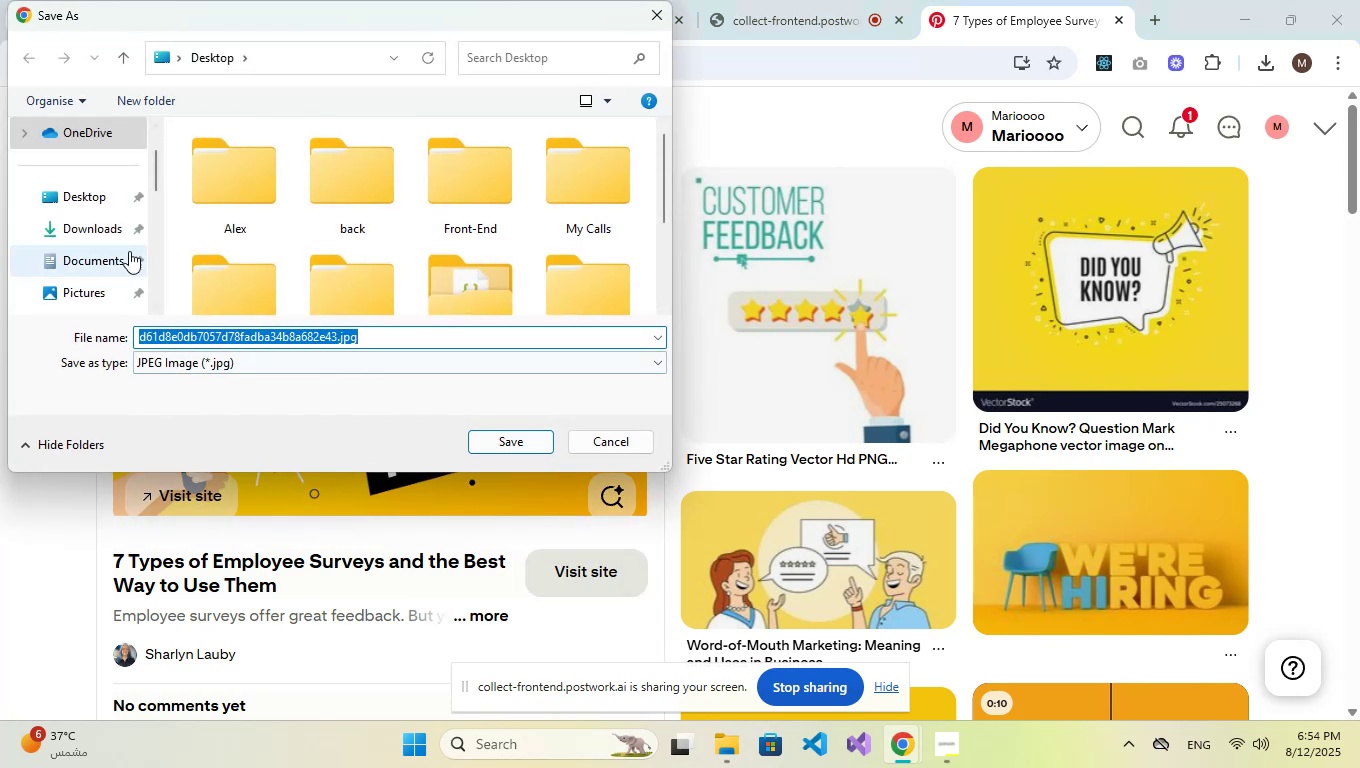 
left_click([102, 207])
 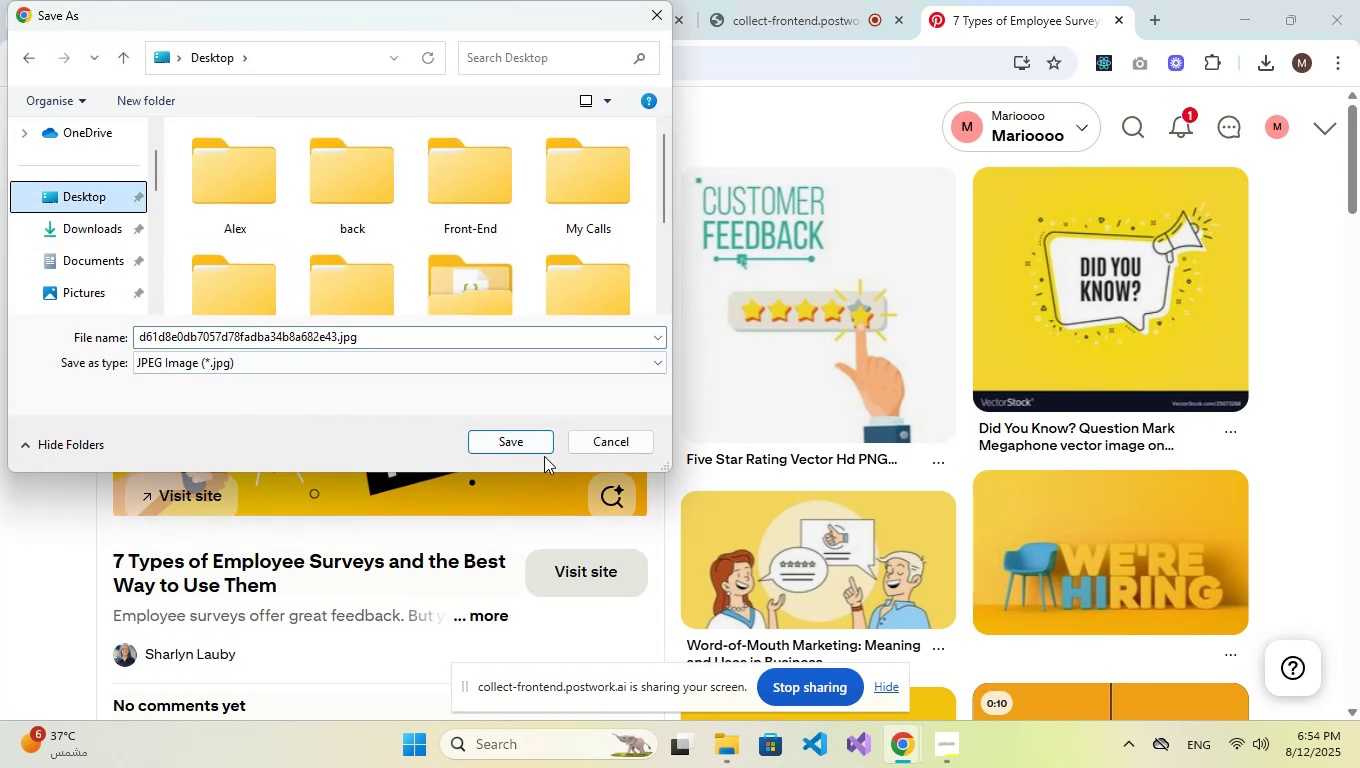 
left_click([533, 445])
 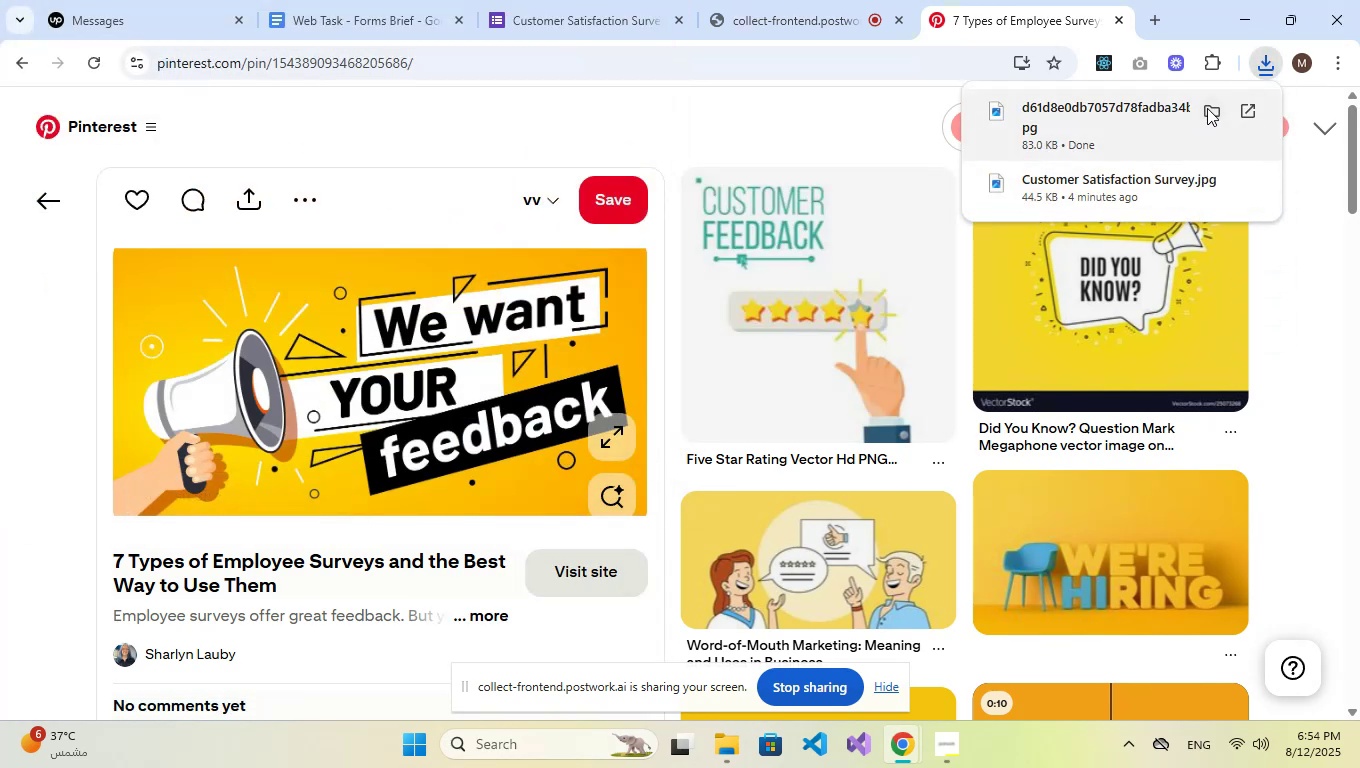 
left_click([1213, 108])
 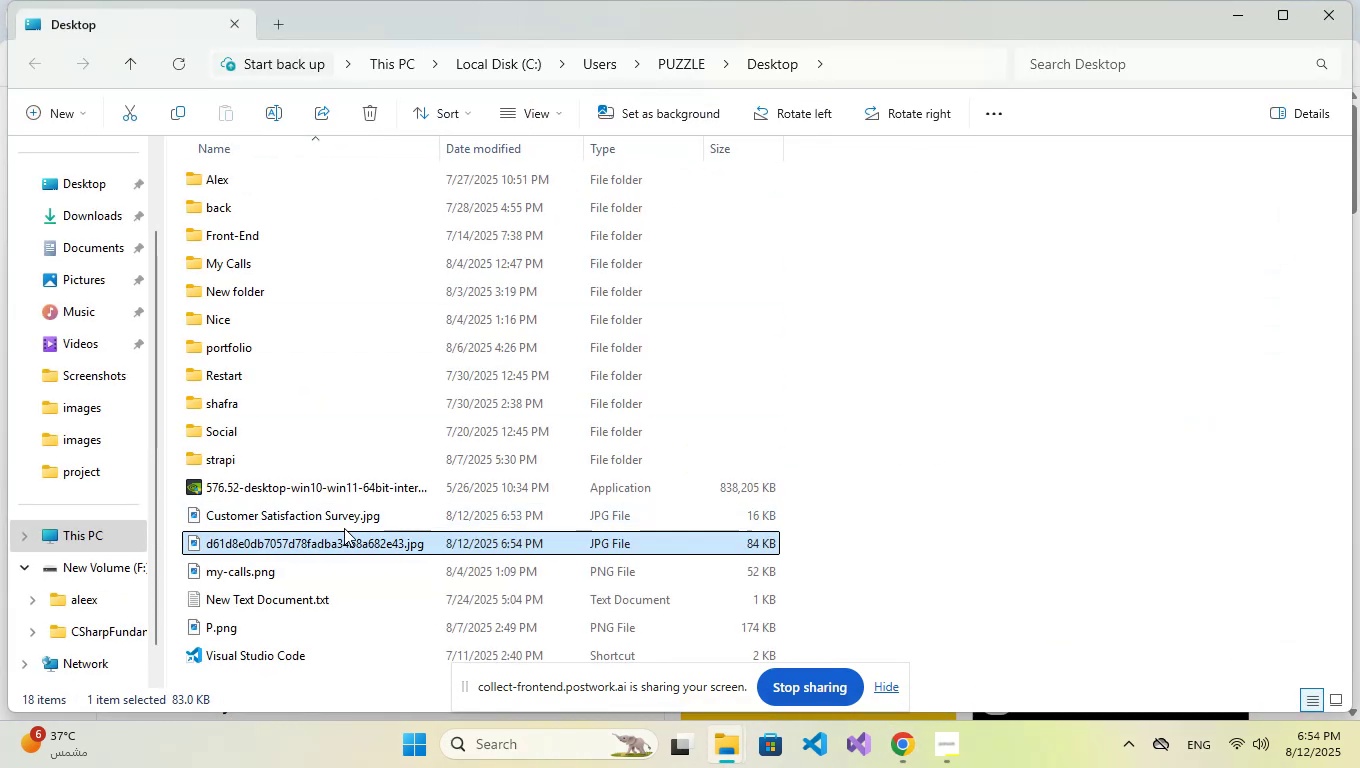 
right_click([344, 537])
 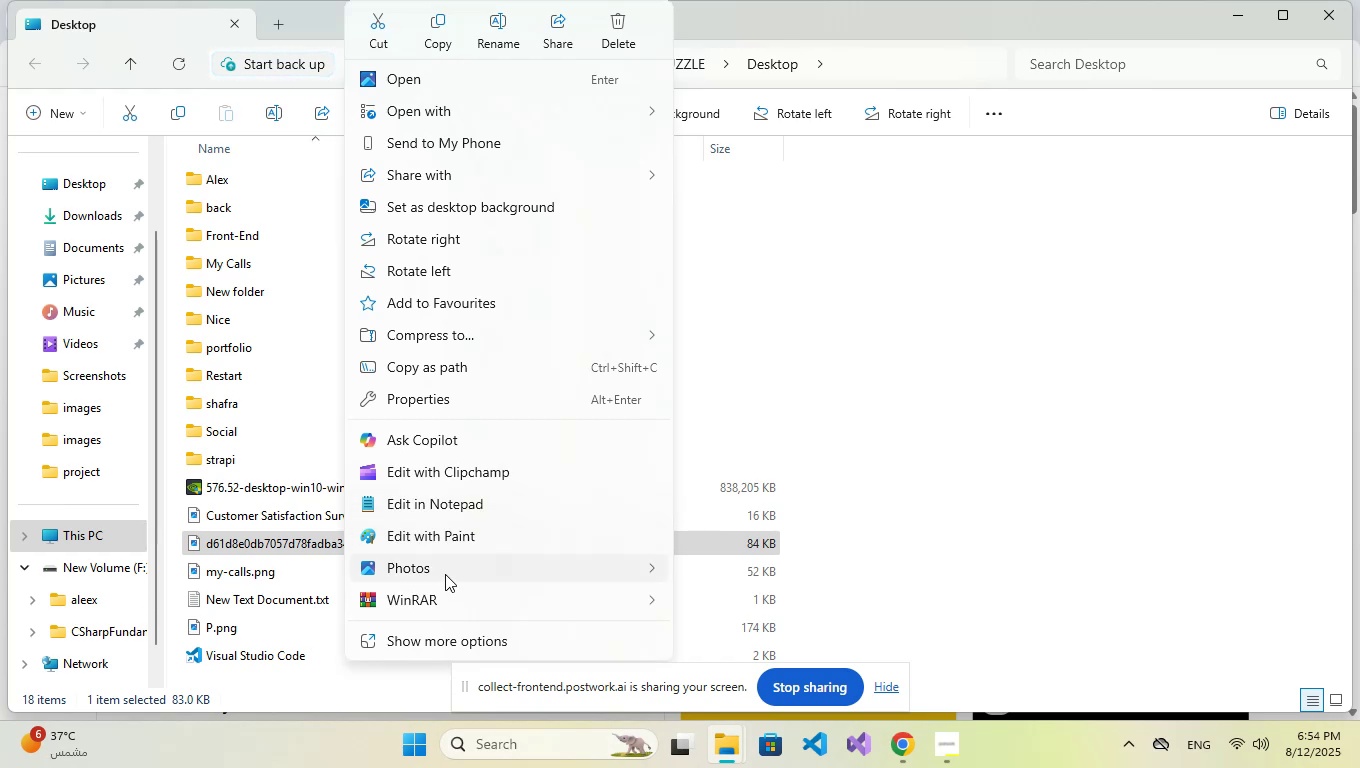 
left_click([452, 540])
 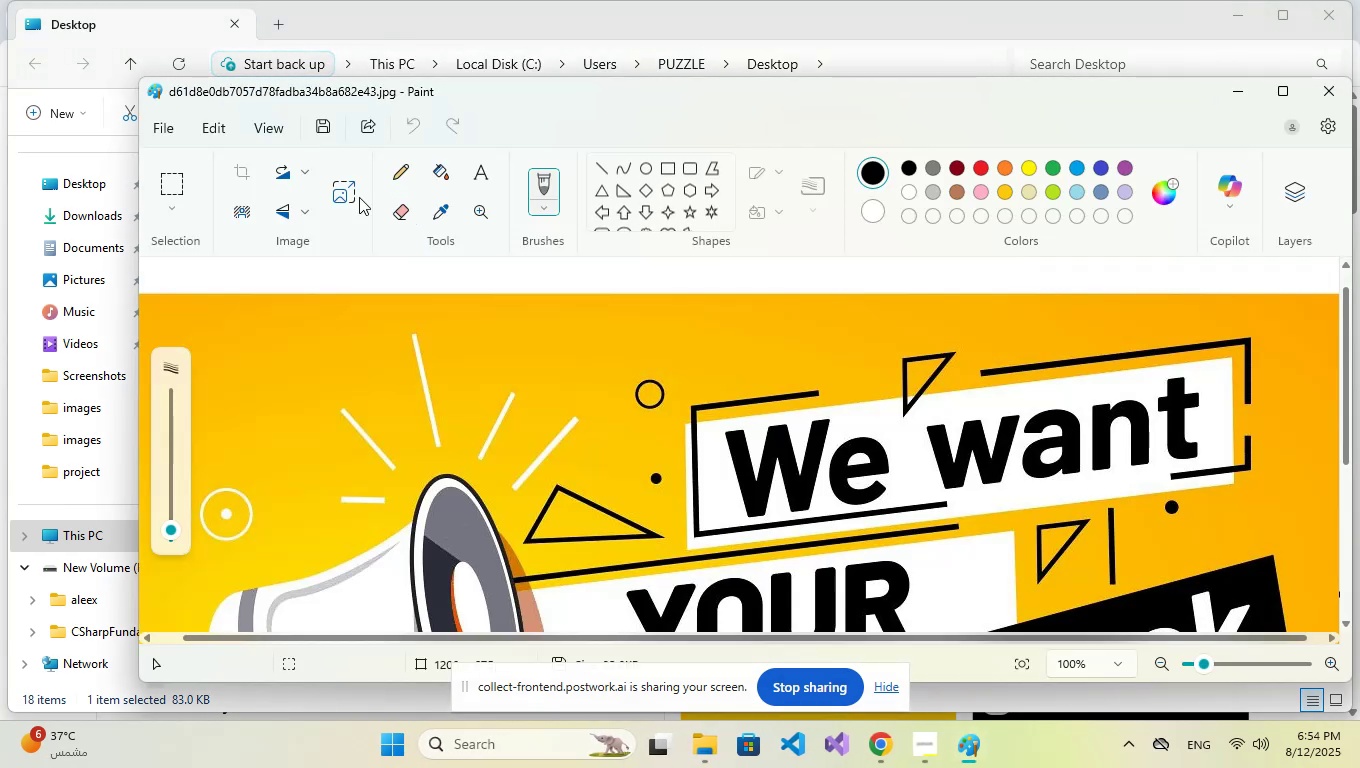 
left_click([333, 195])
 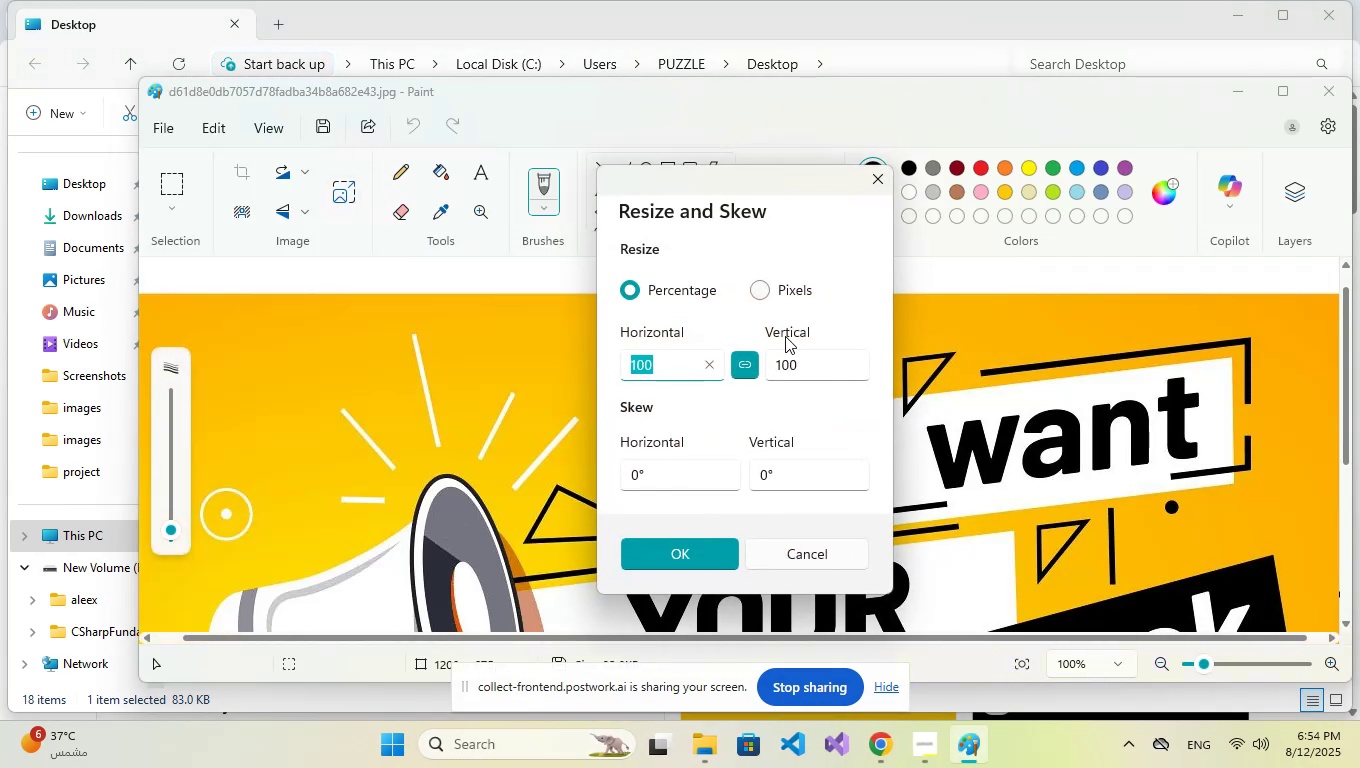 
left_click([759, 297])
 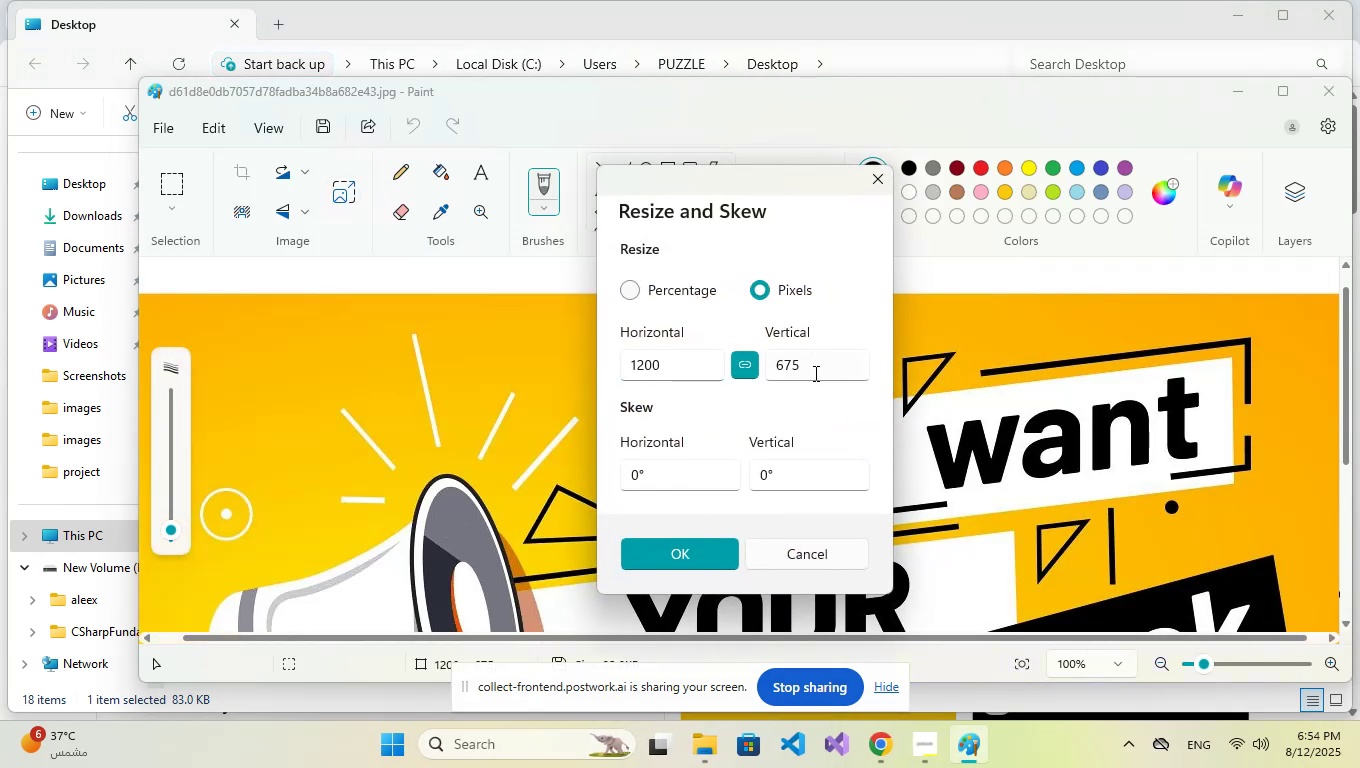 
left_click_drag(start_coordinate=[815, 369], to_coordinate=[807, 369])
 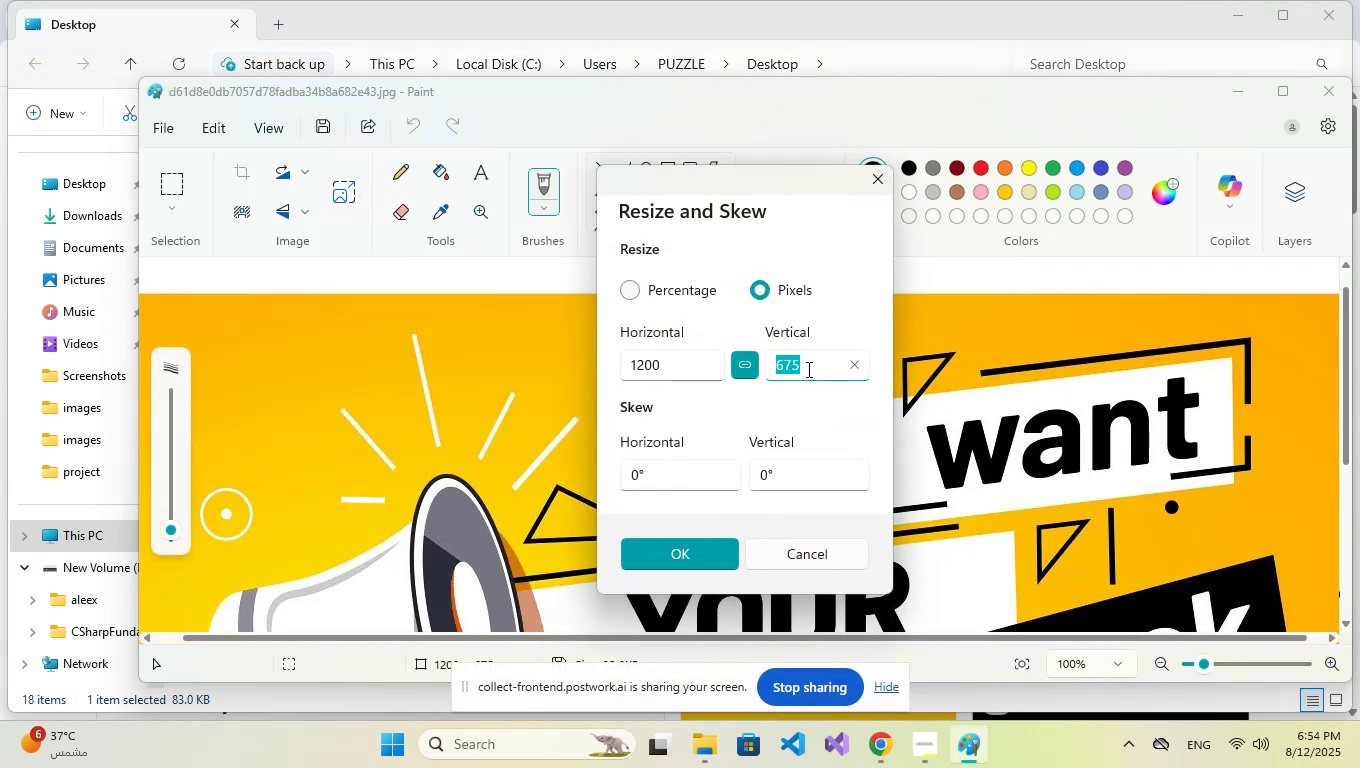 
key(Numpad3)
 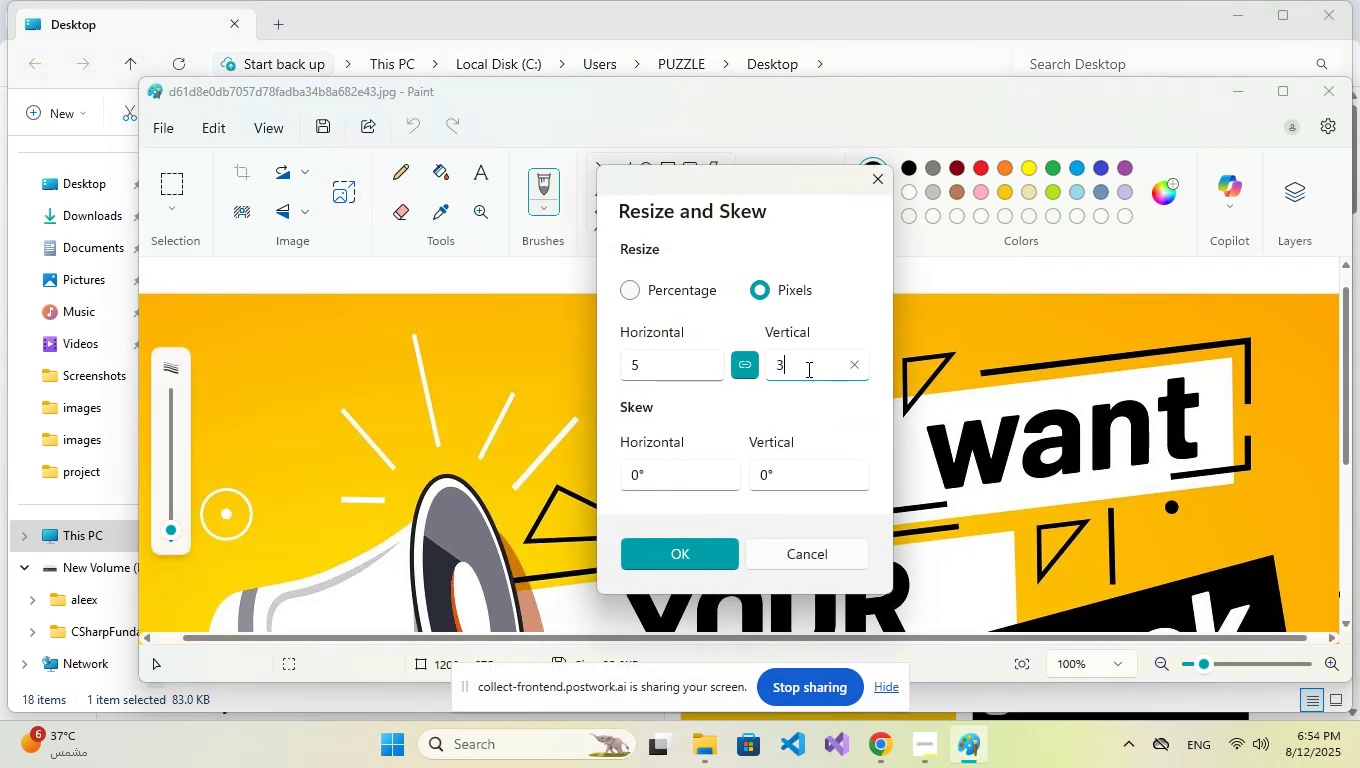 
key(Numpad5)
 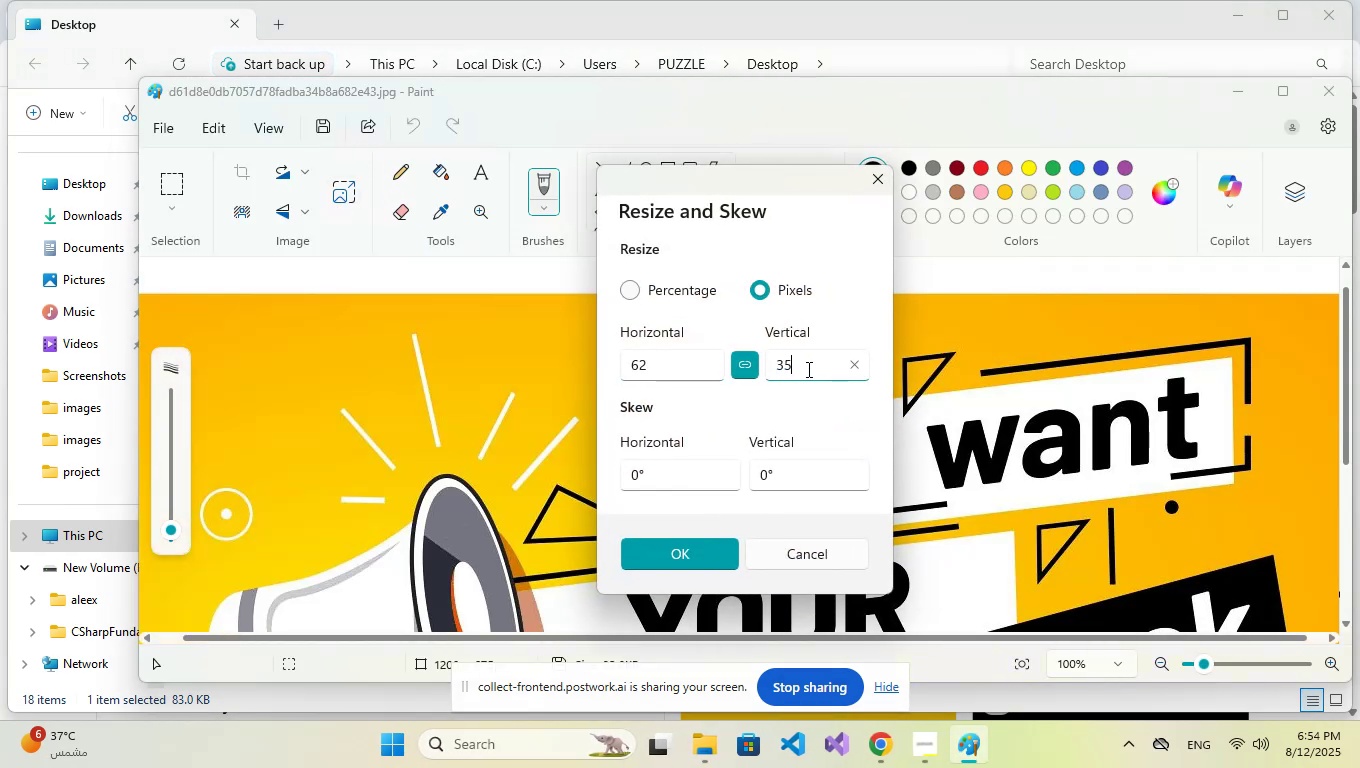 
key(Numpad0)
 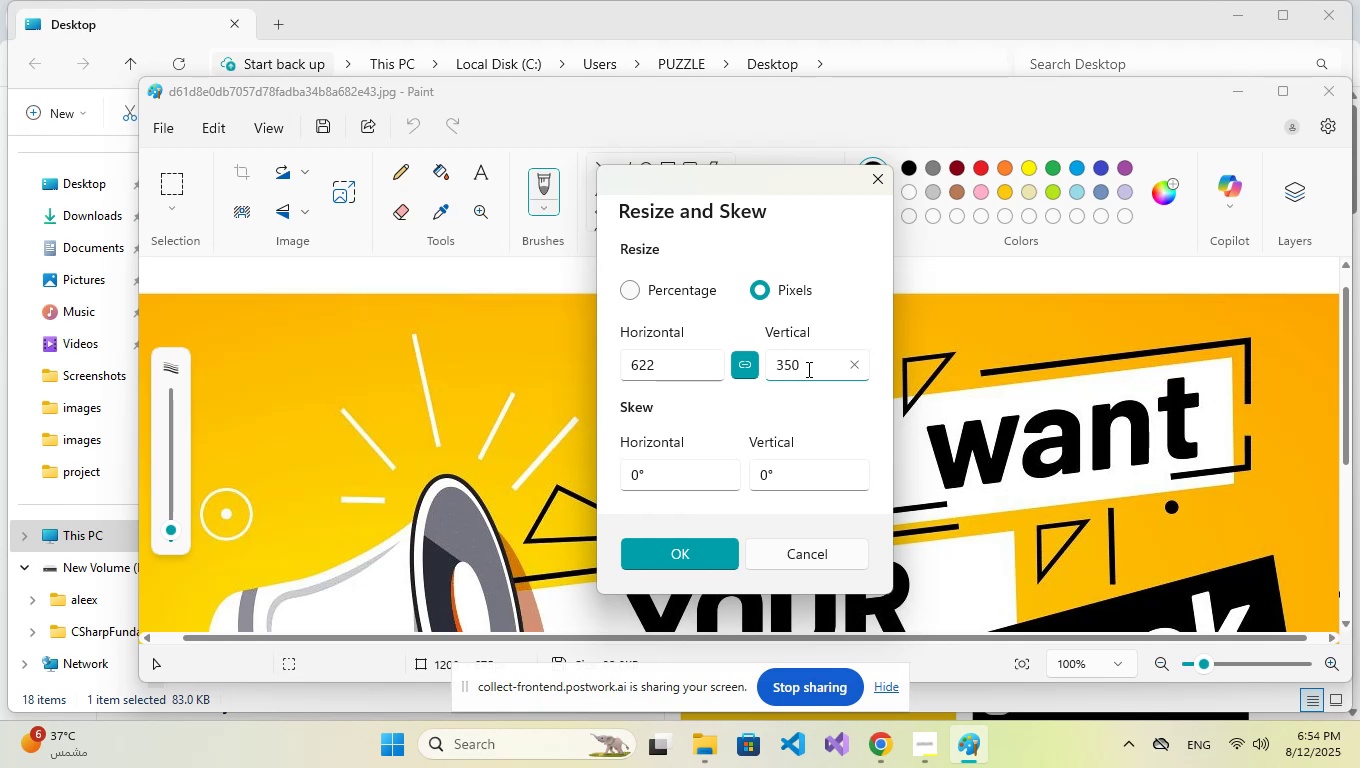 
left_click([742, 369])
 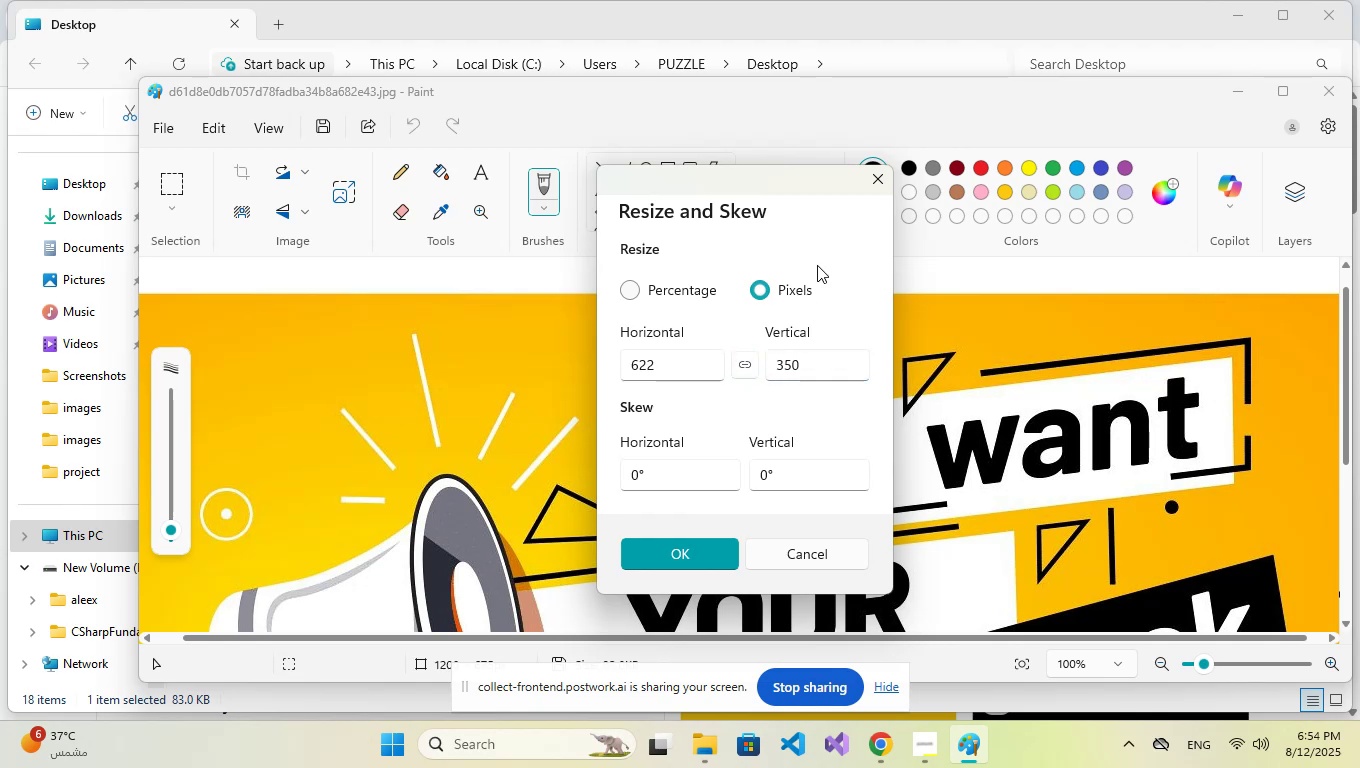 
left_click([649, 286])
 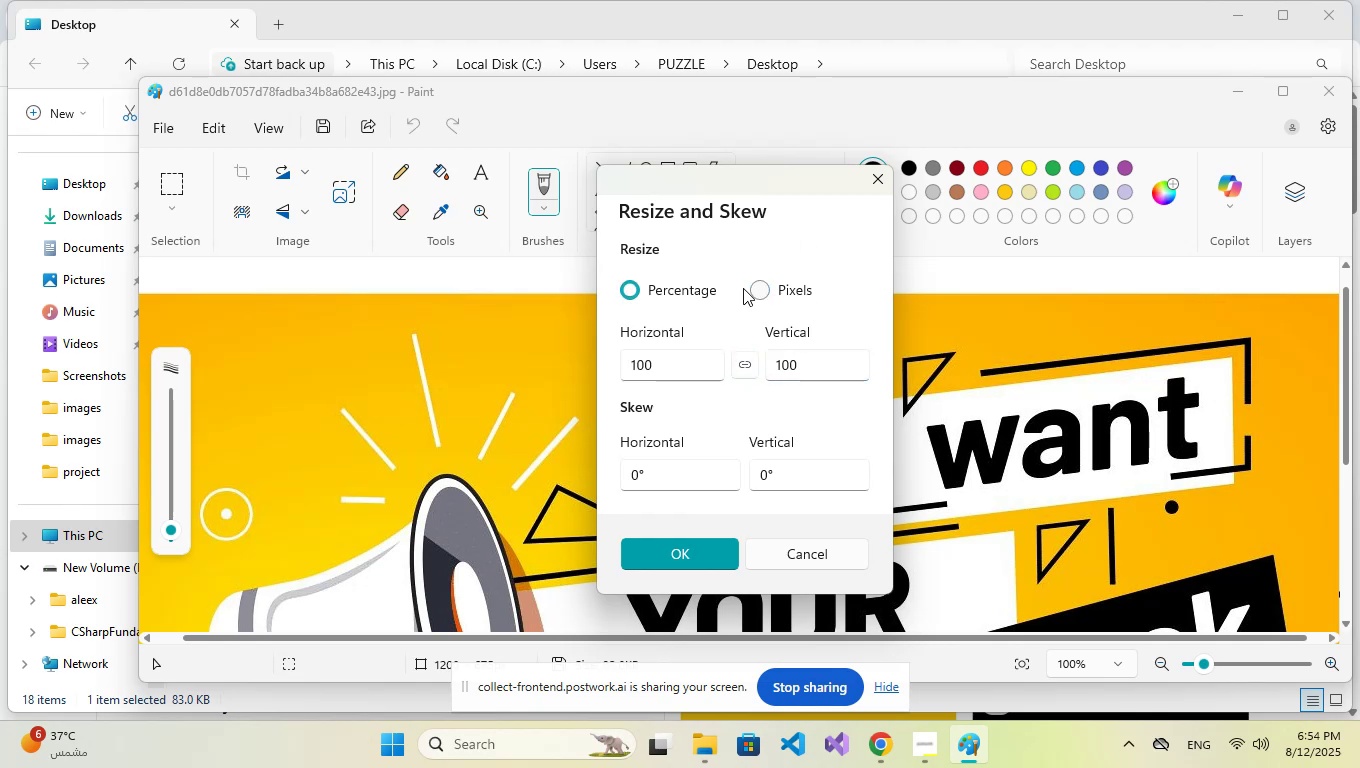 
left_click([762, 288])
 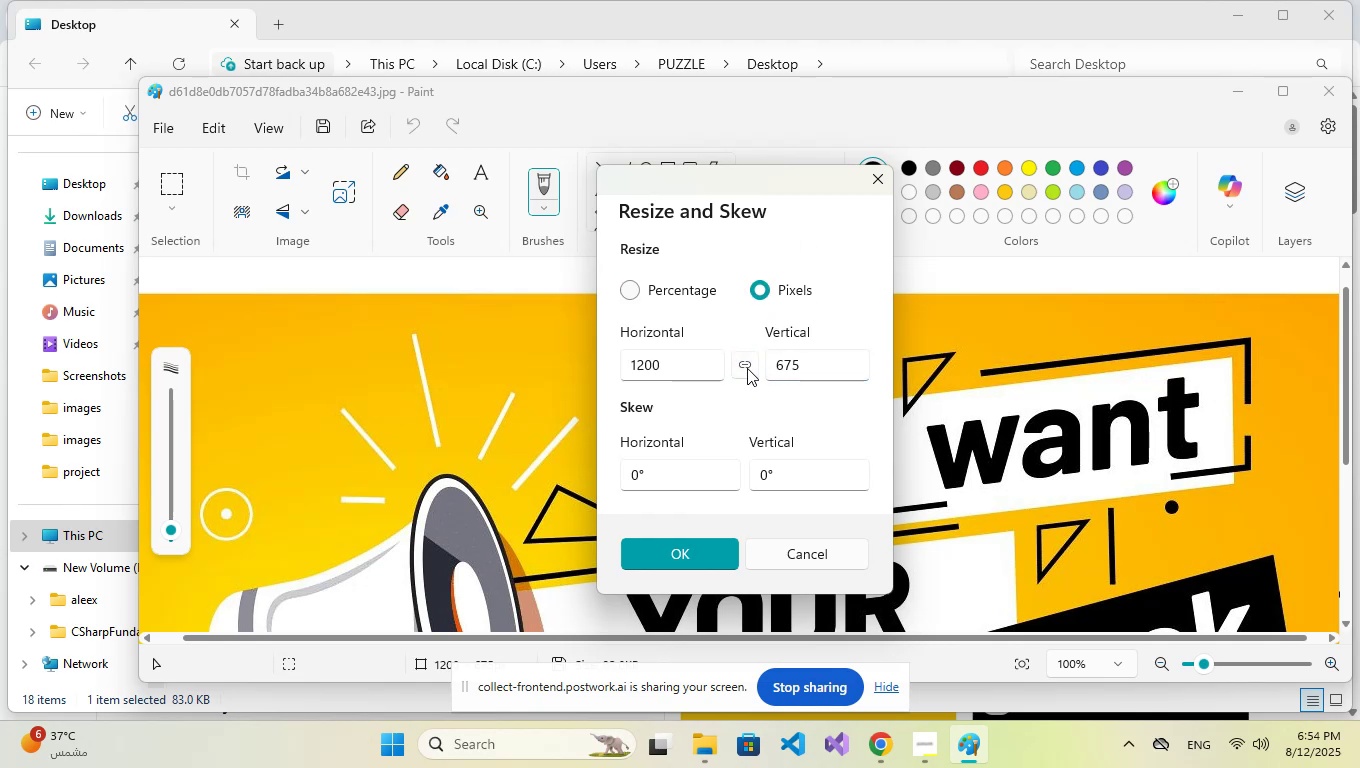 
left_click([811, 367])
 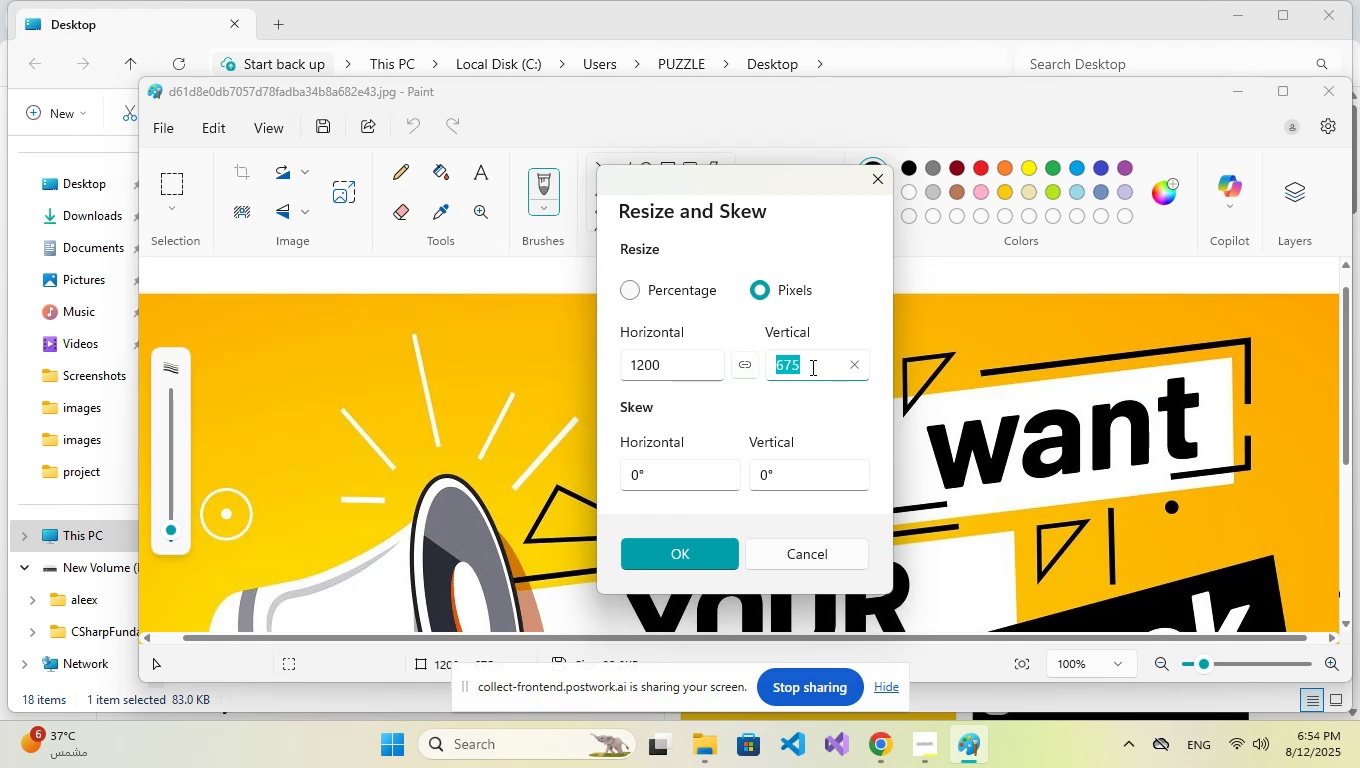 
key(Numpad3)
 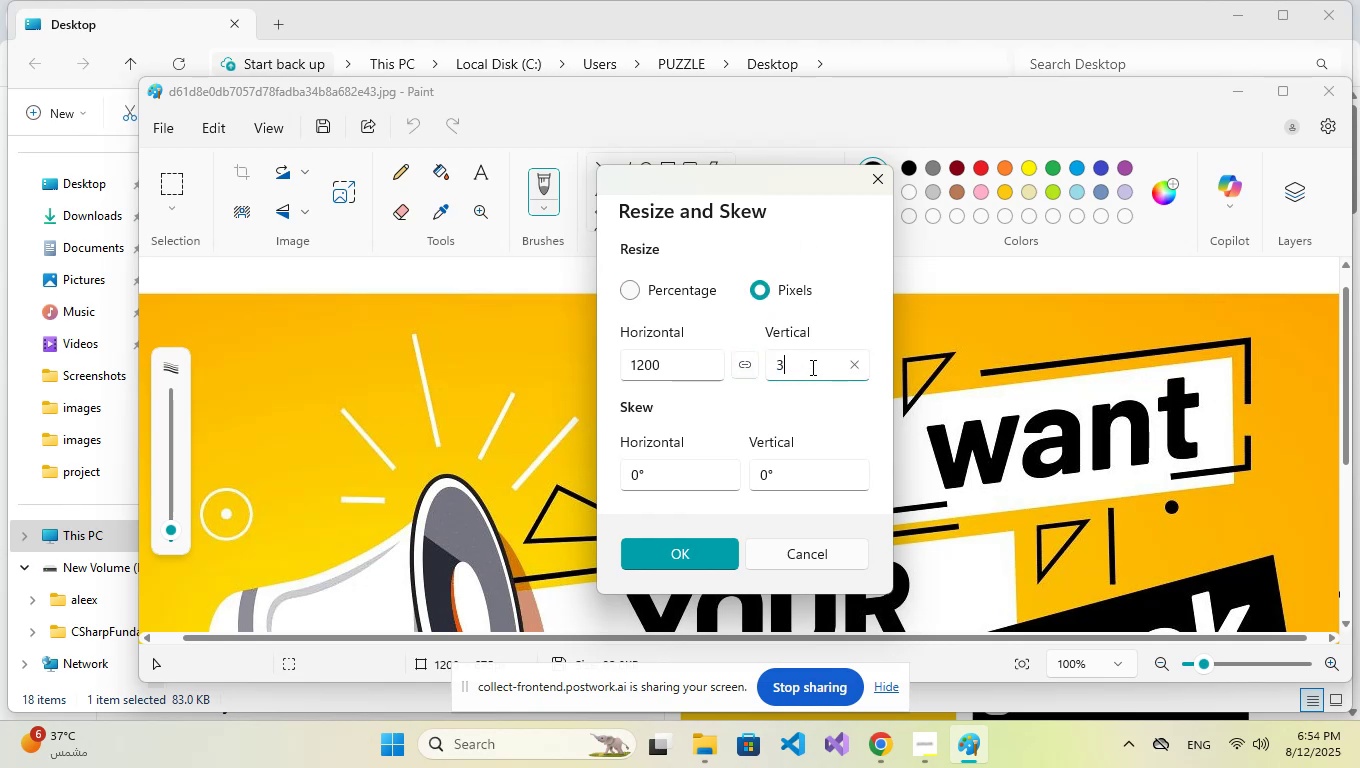 
key(Numpad5)
 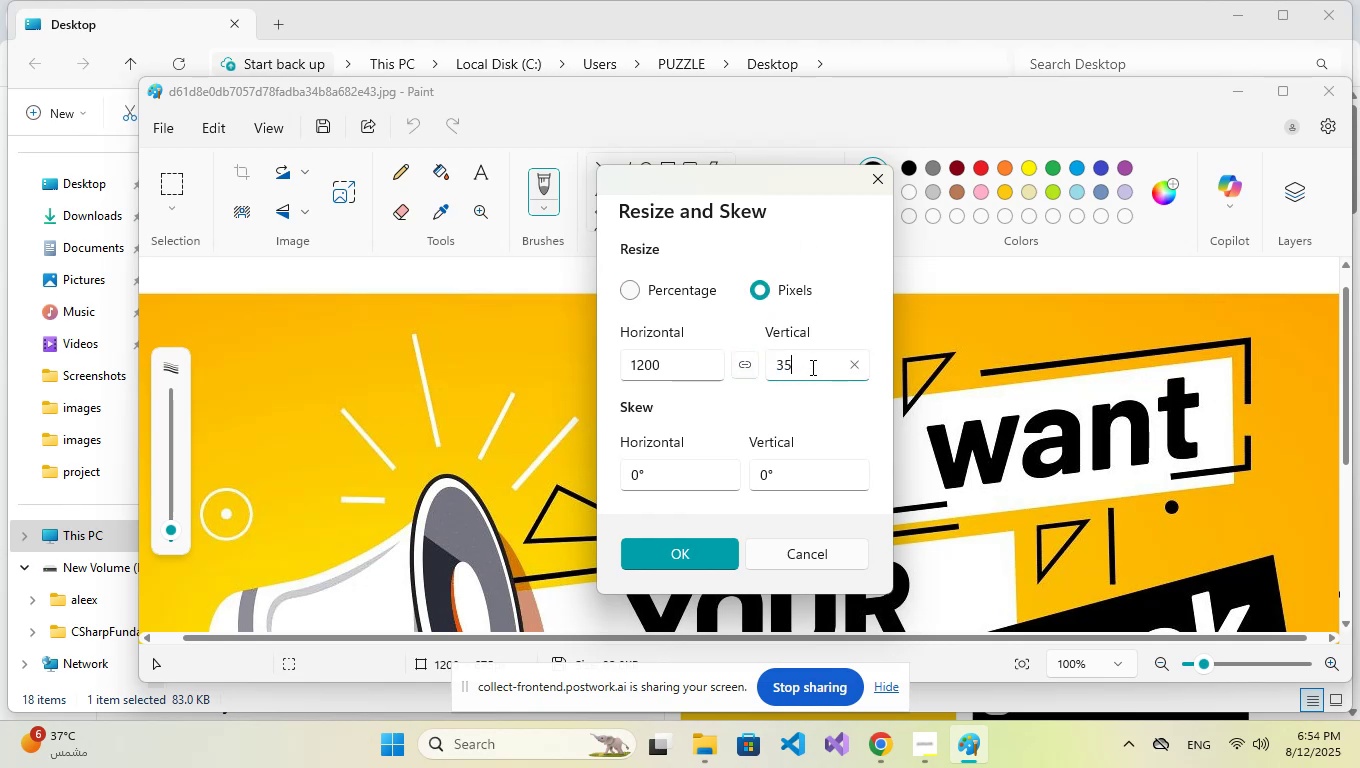 
key(Numpad0)
 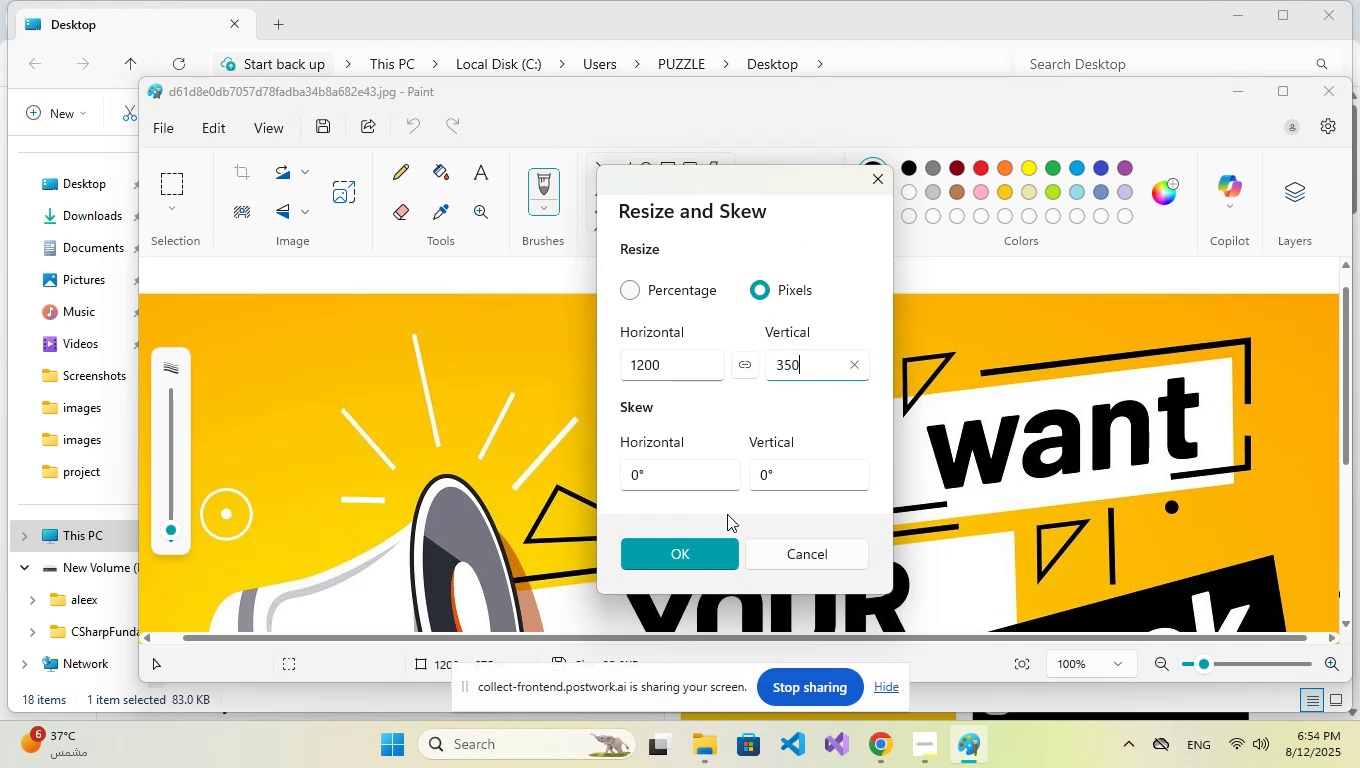 
left_click([708, 550])
 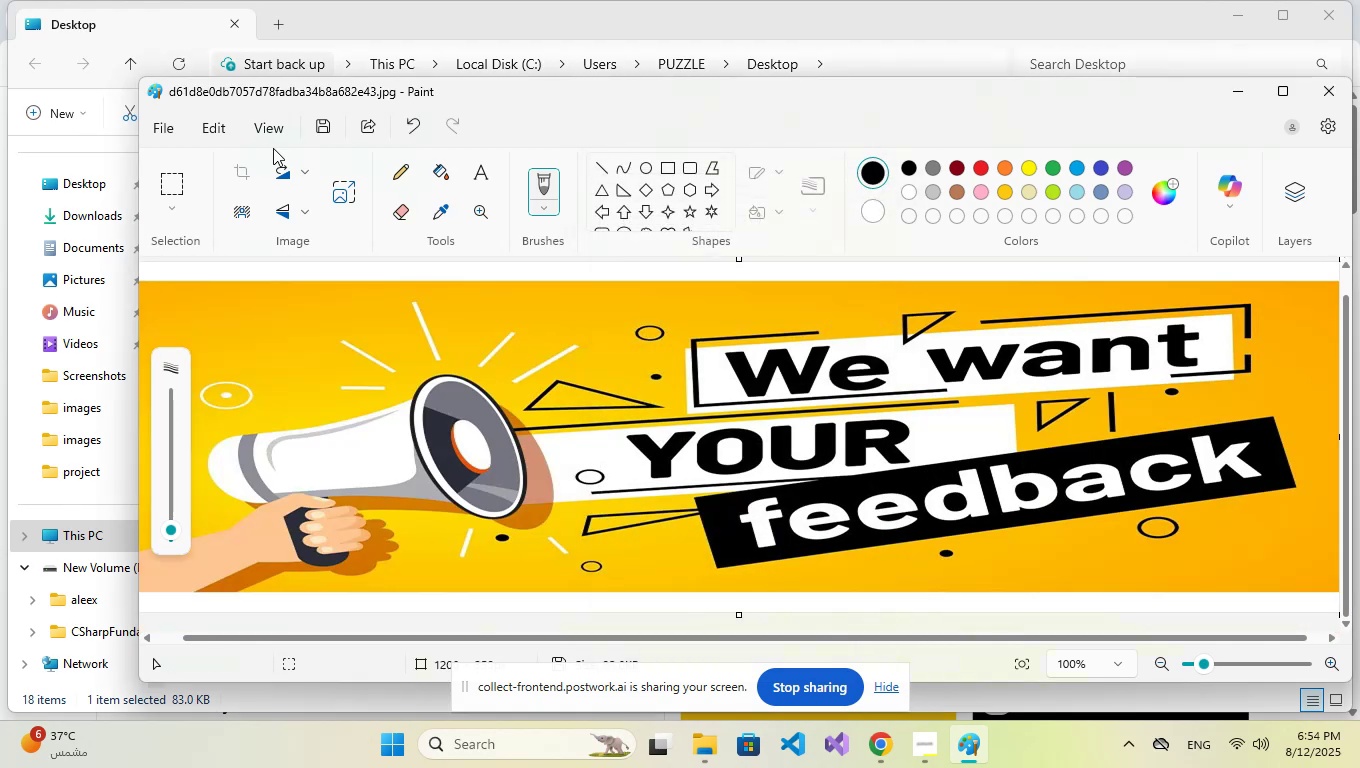 
left_click([321, 129])
 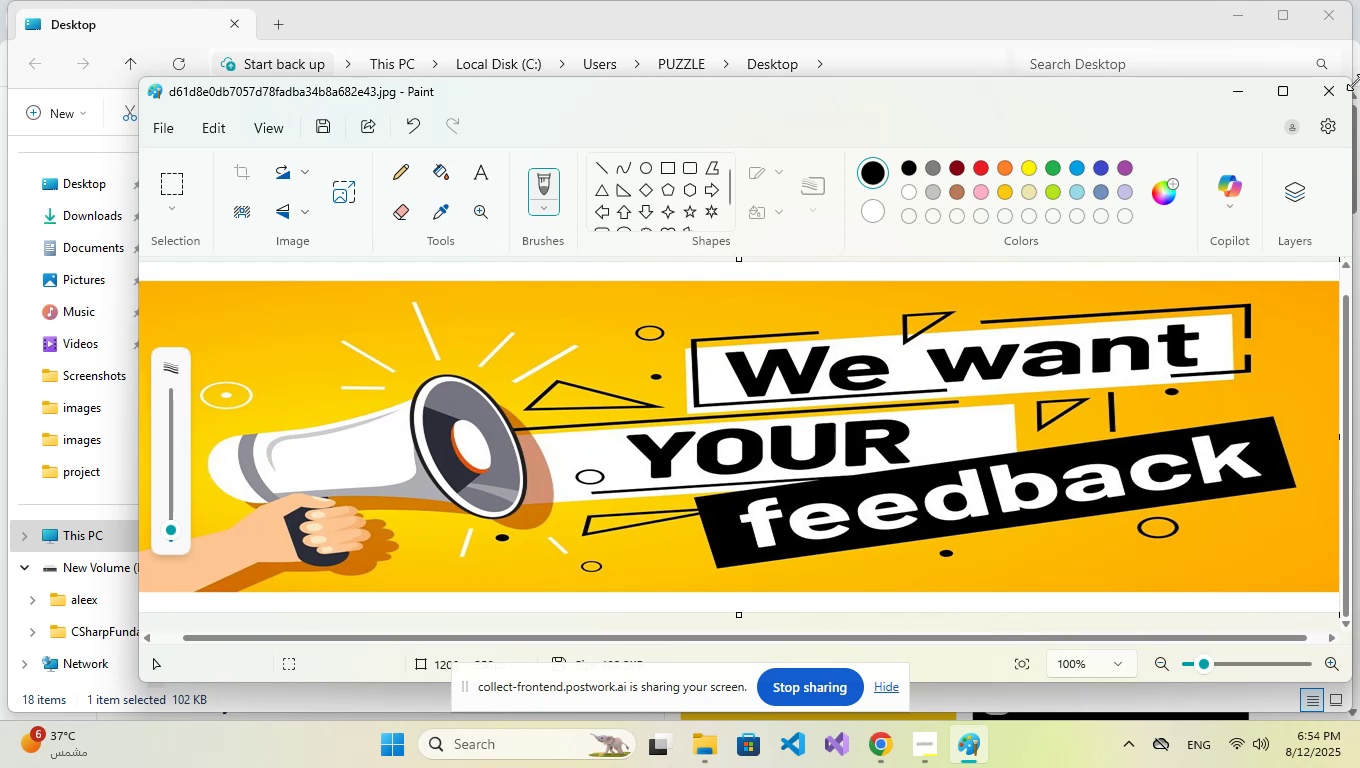 
left_click([1337, 88])
 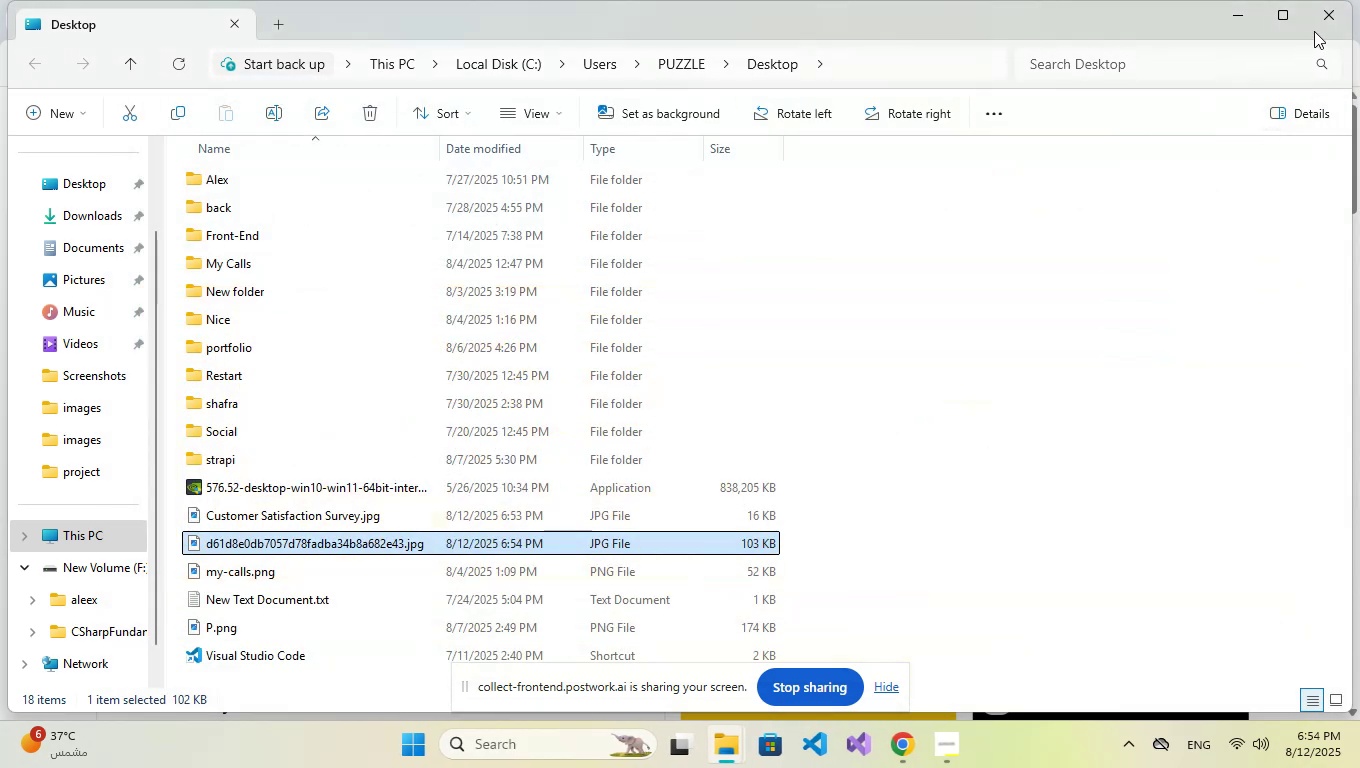 
left_click([1320, 23])
 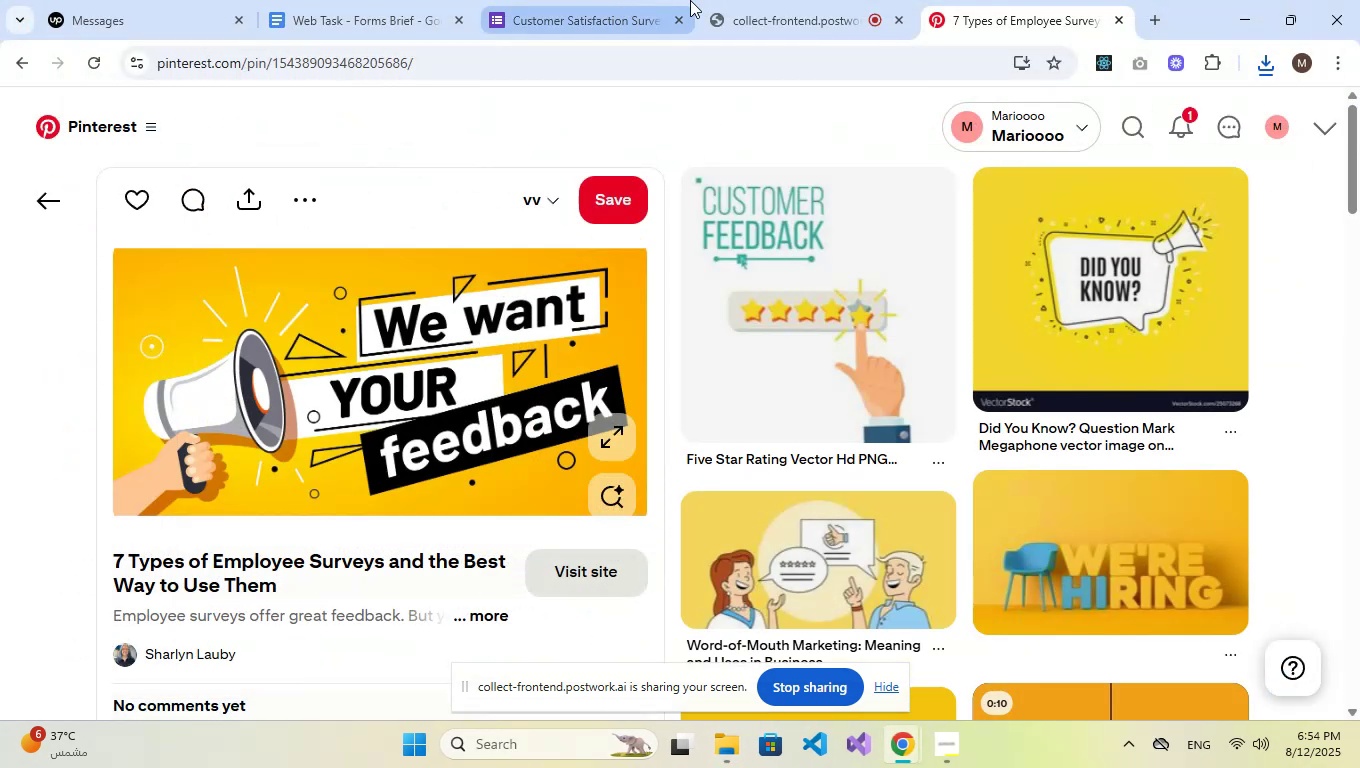 
left_click([555, 0])
 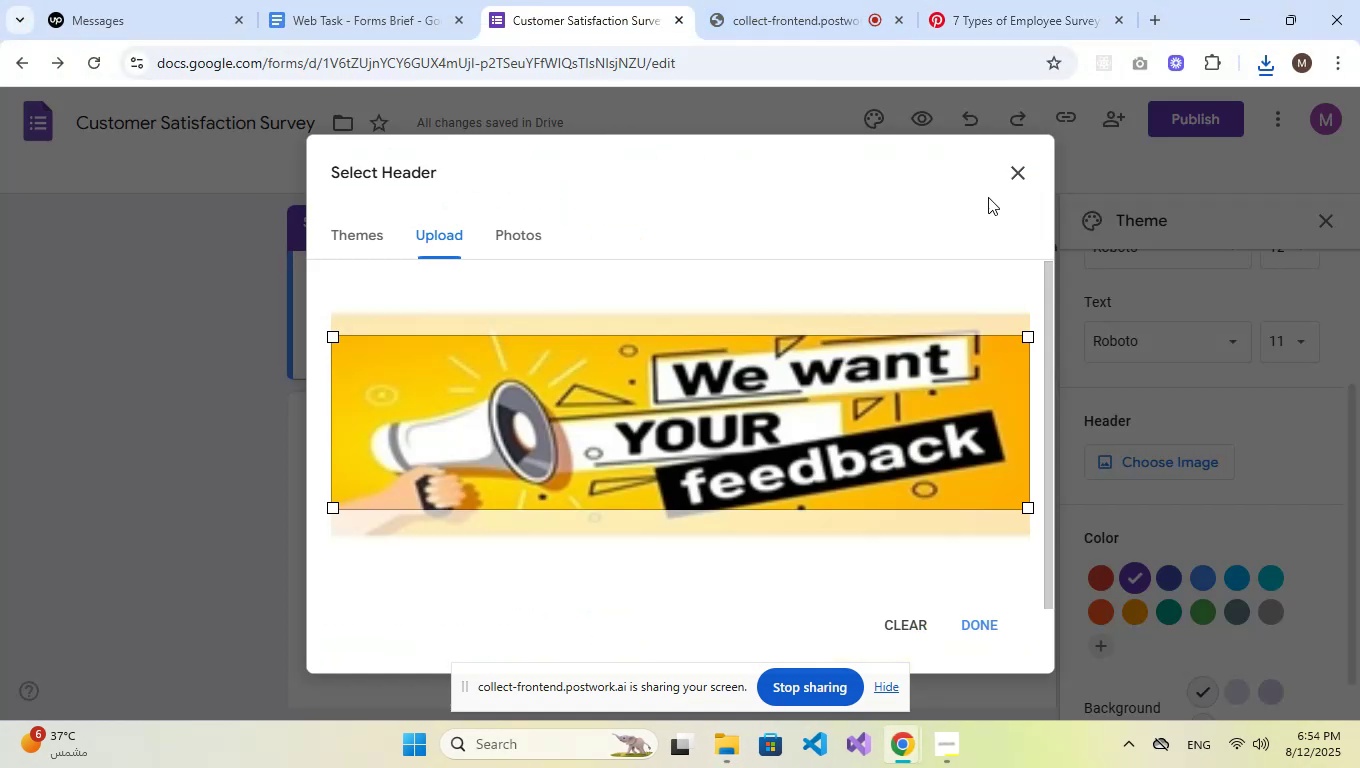 
left_click([1023, 162])
 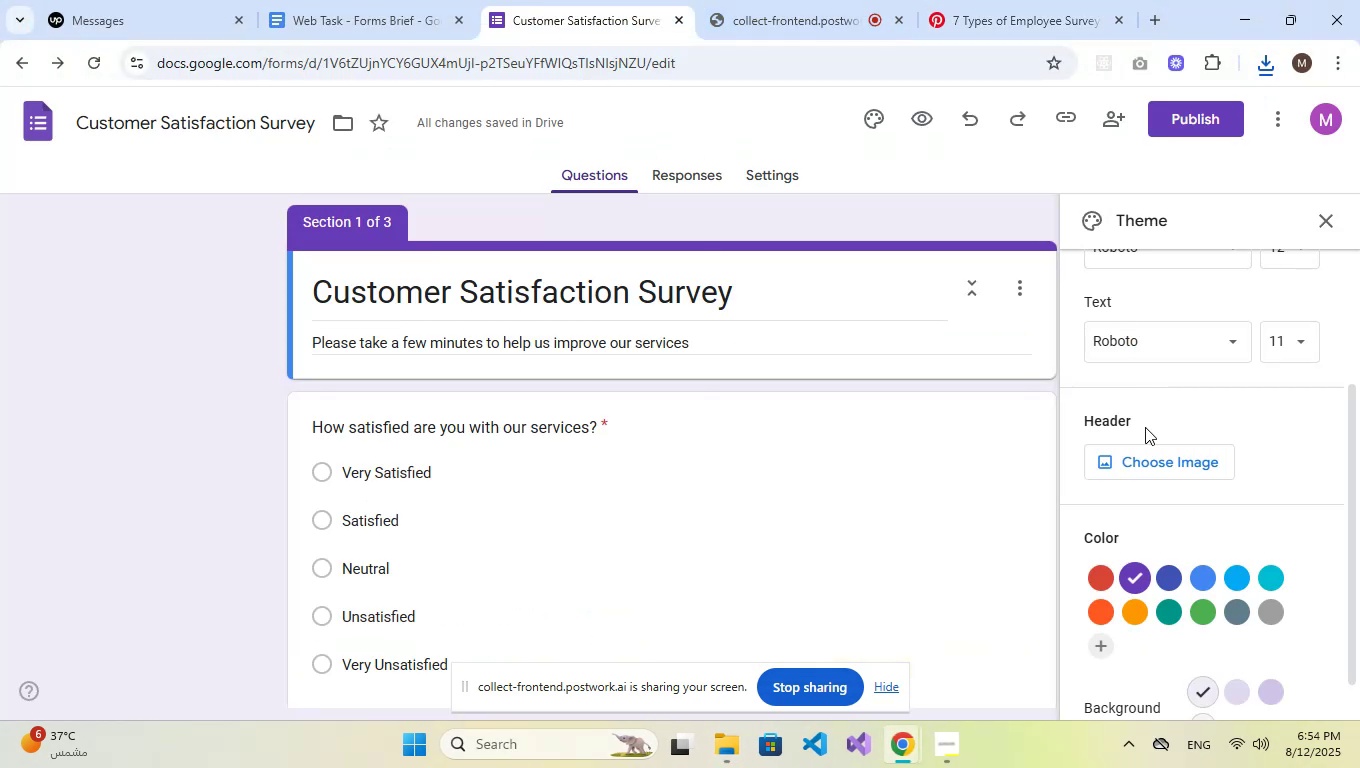 
left_click([1138, 459])
 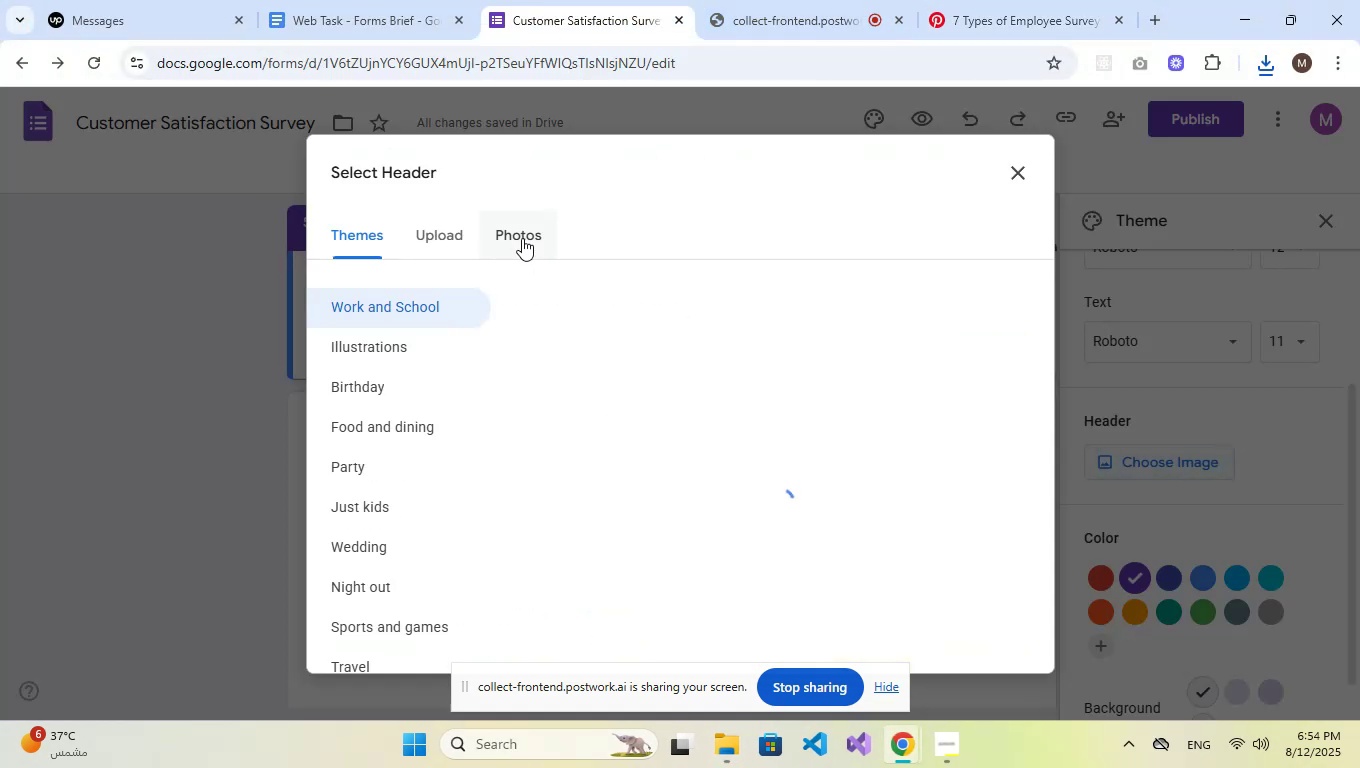 
left_click([453, 238])
 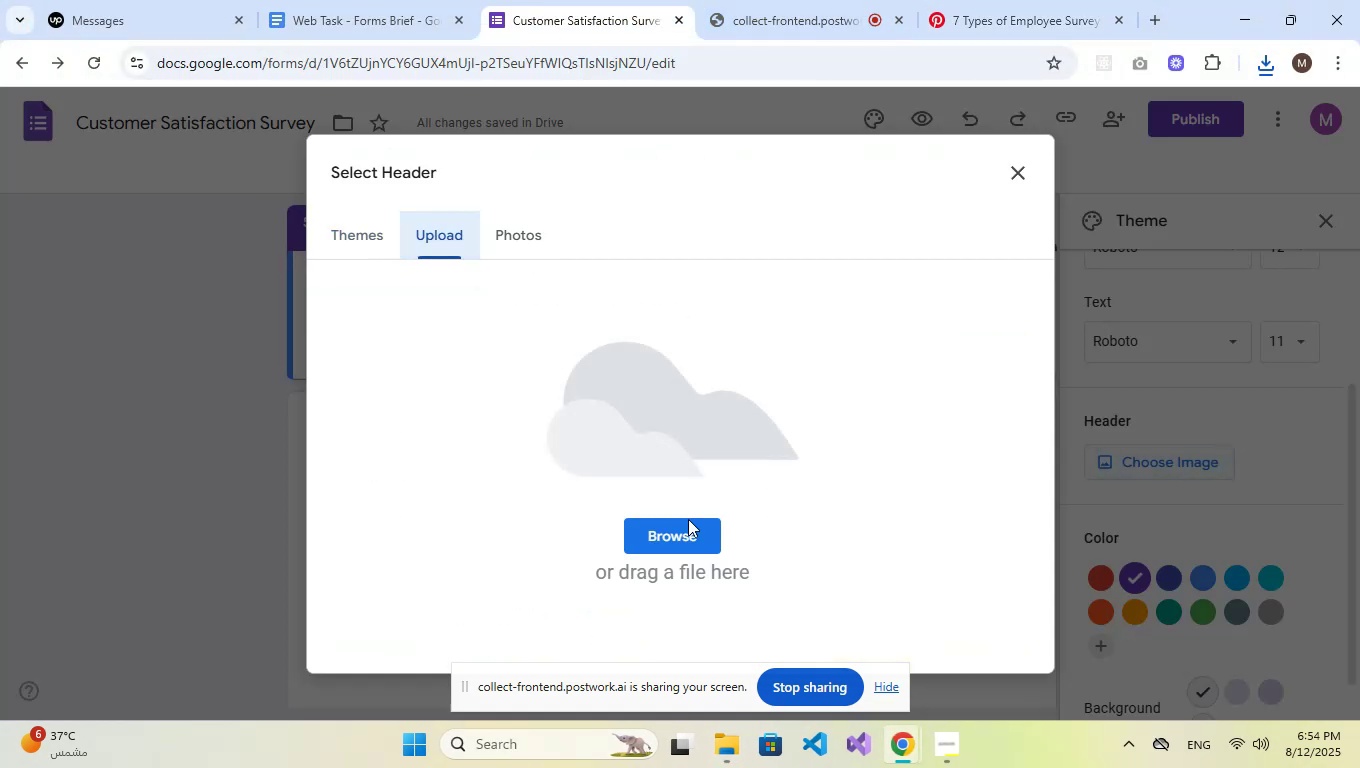 
left_click([686, 550])
 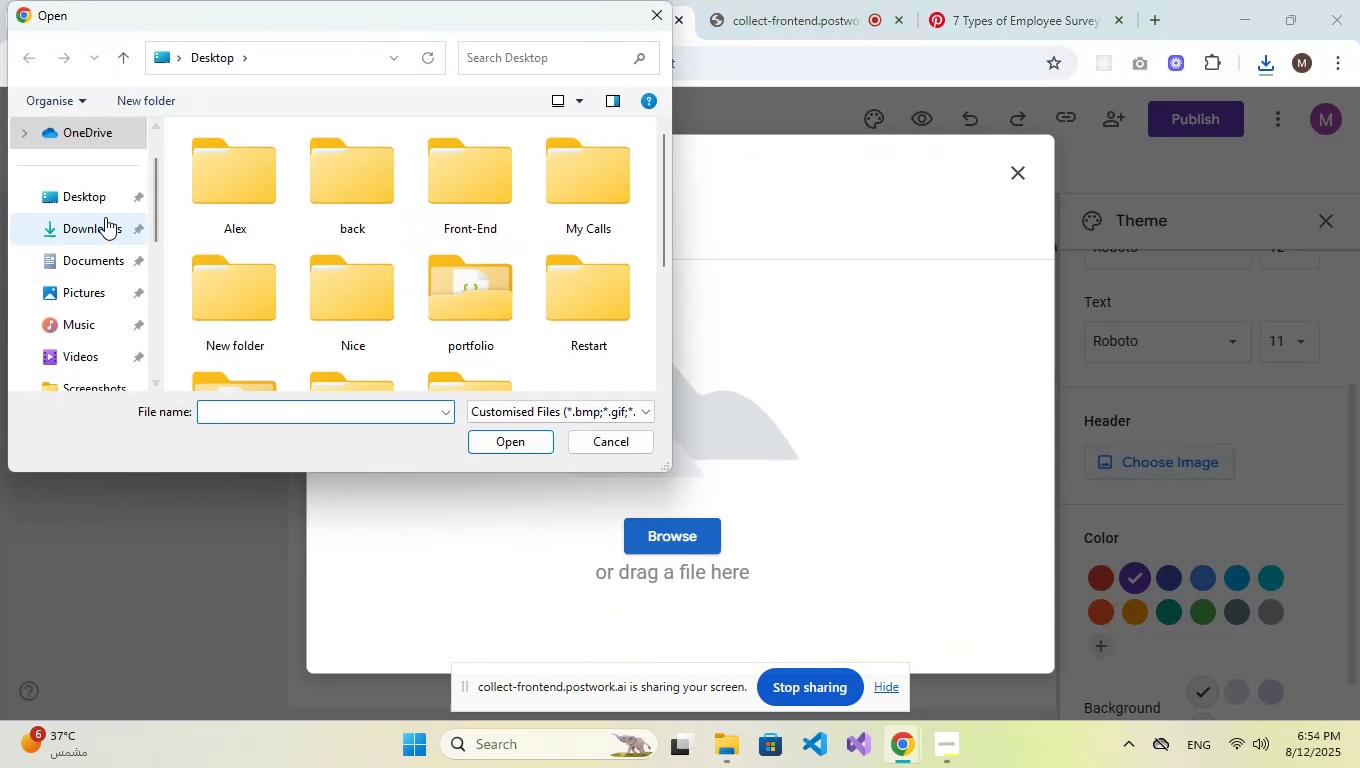 
left_click([98, 196])
 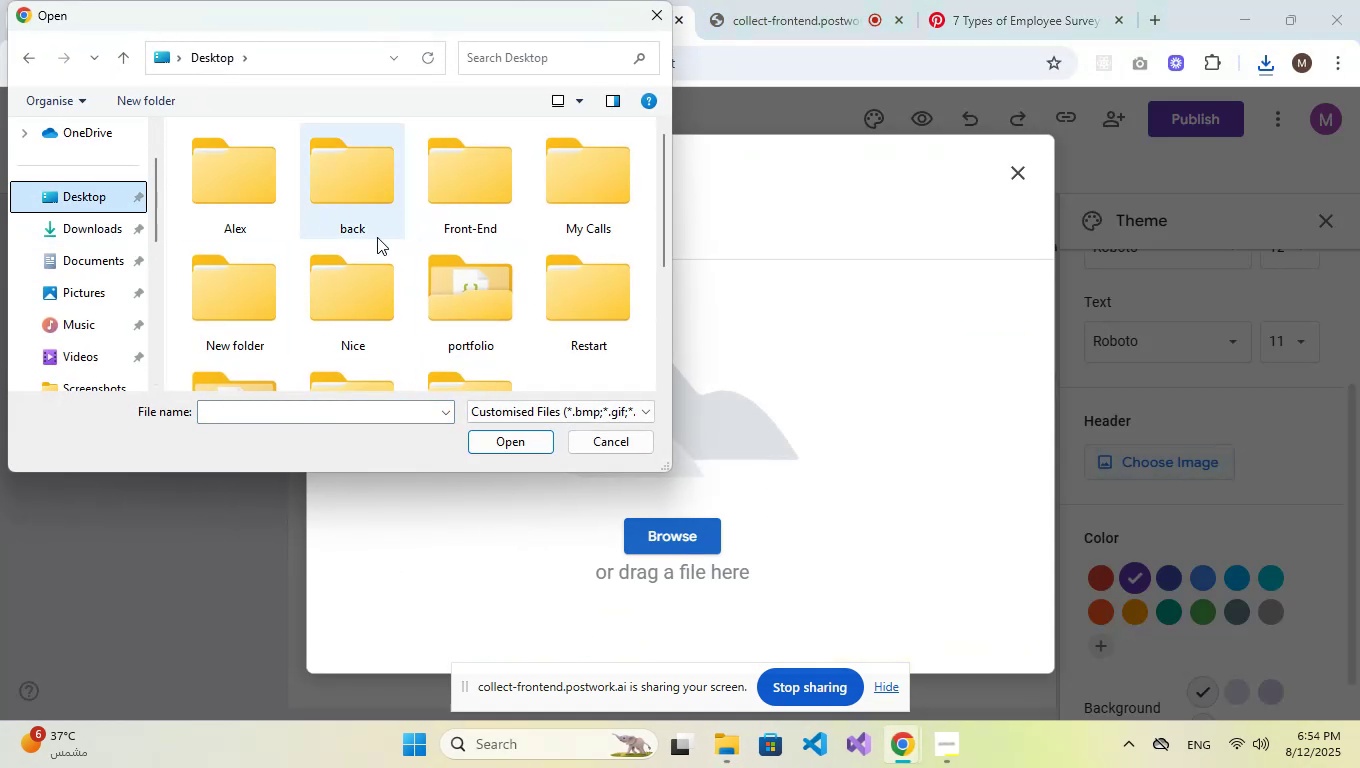 
scroll: coordinate [361, 258], scroll_direction: down, amount: 3.0
 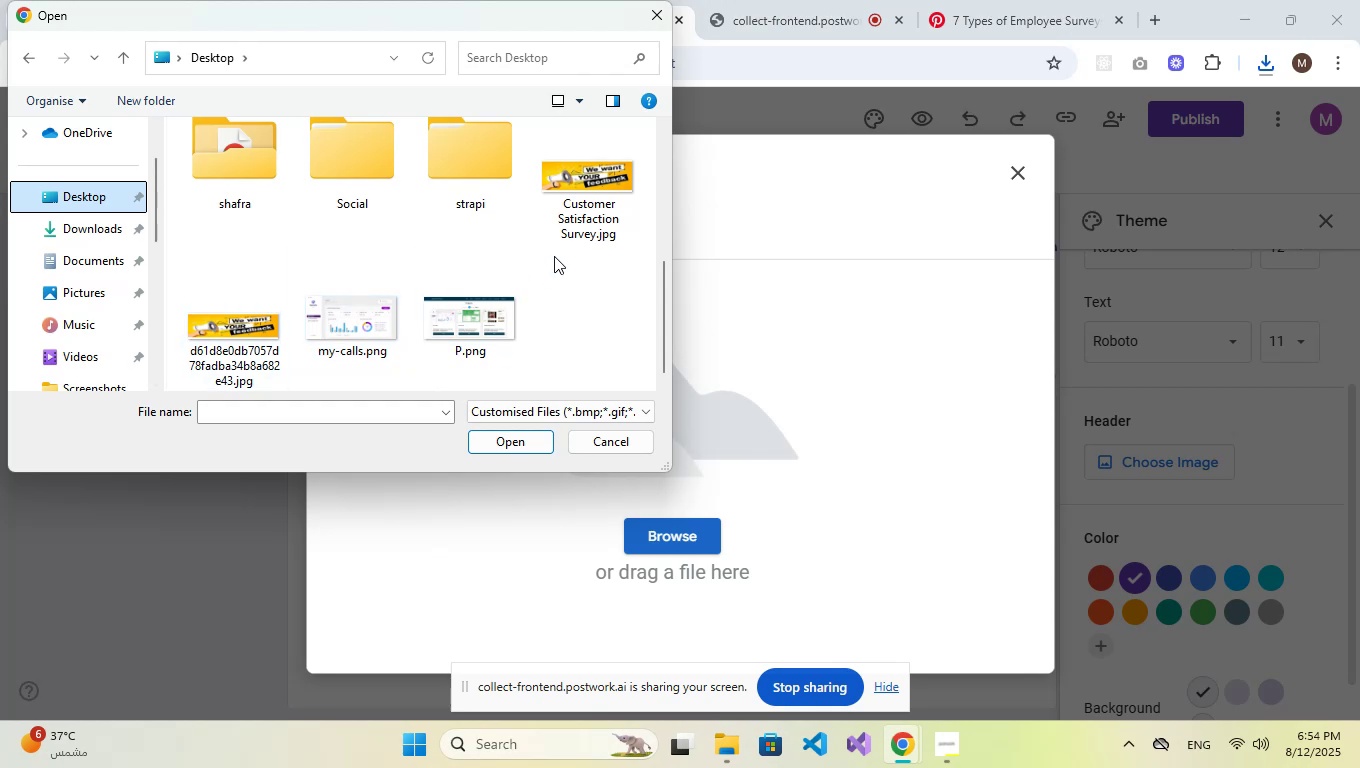 
left_click([254, 321])
 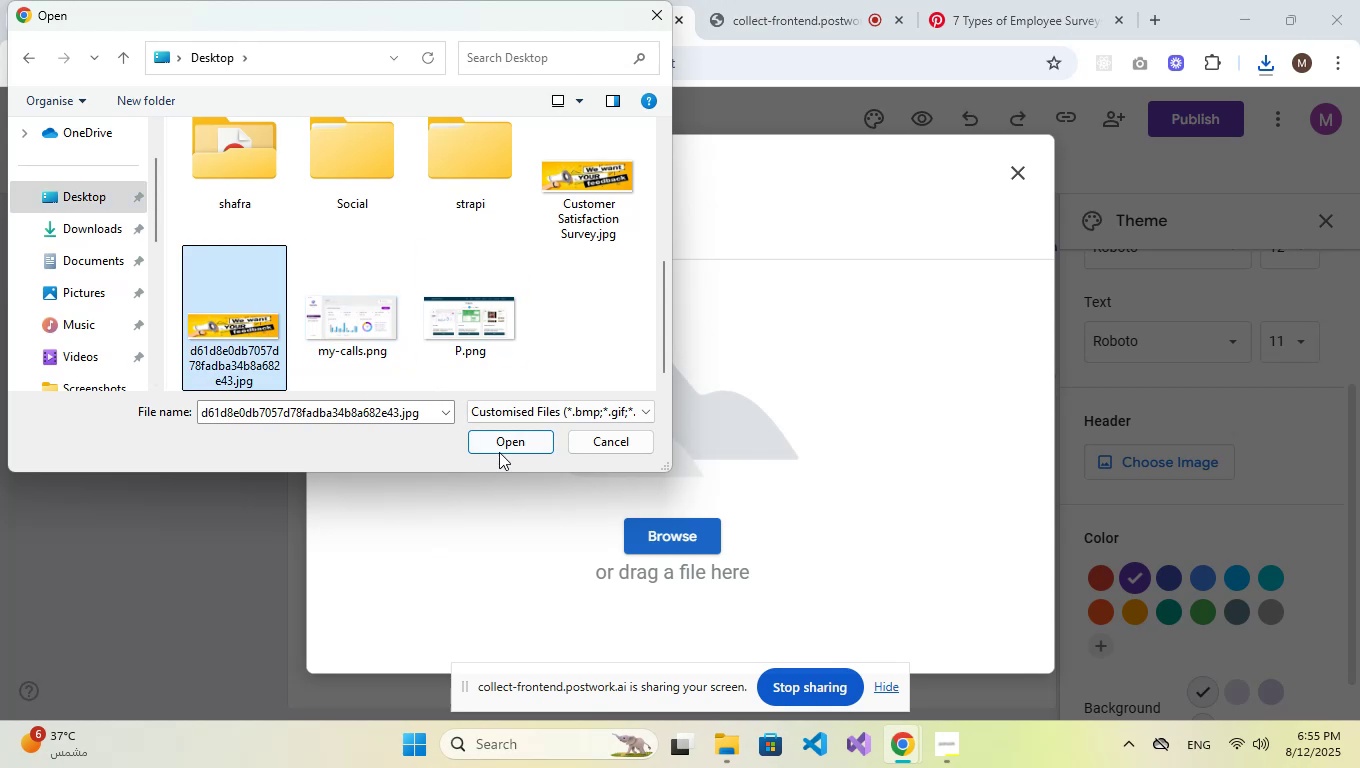 
left_click([505, 443])
 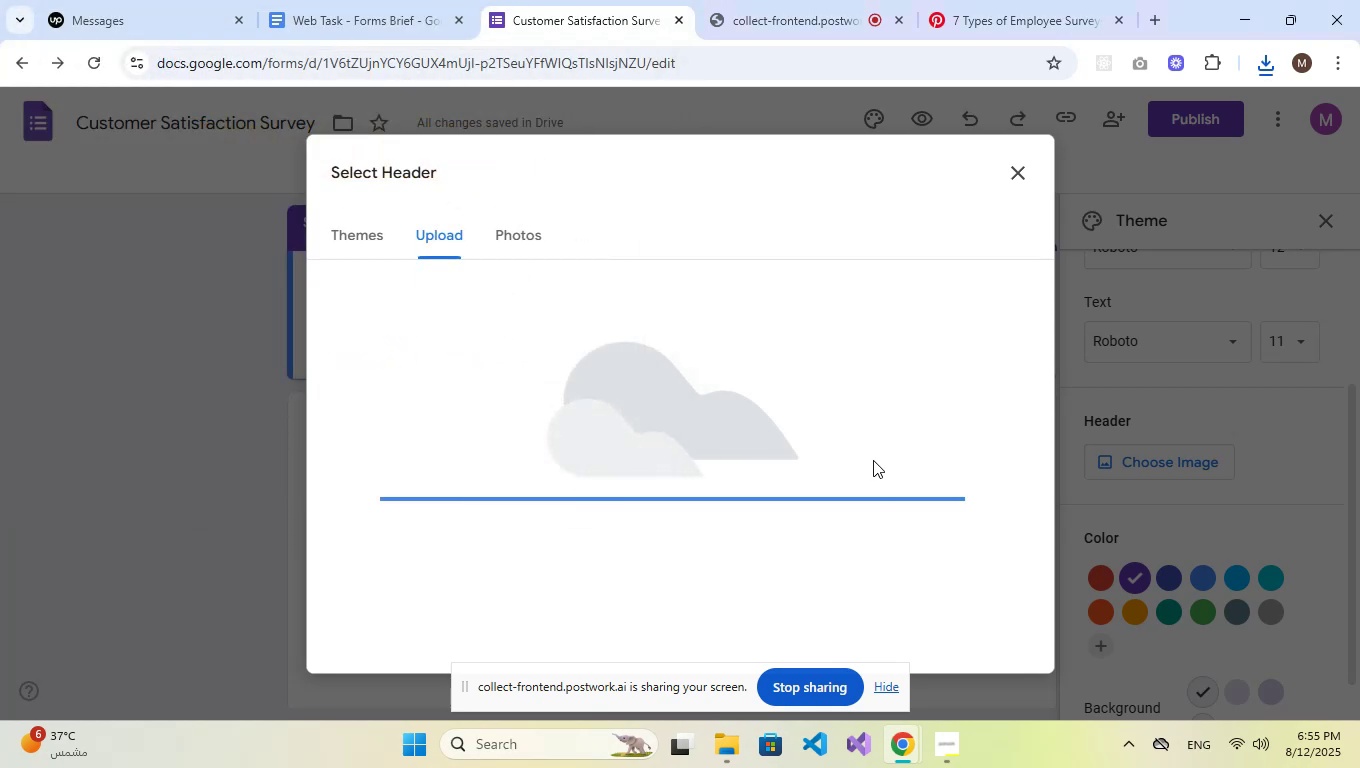 
wait(9.76)
 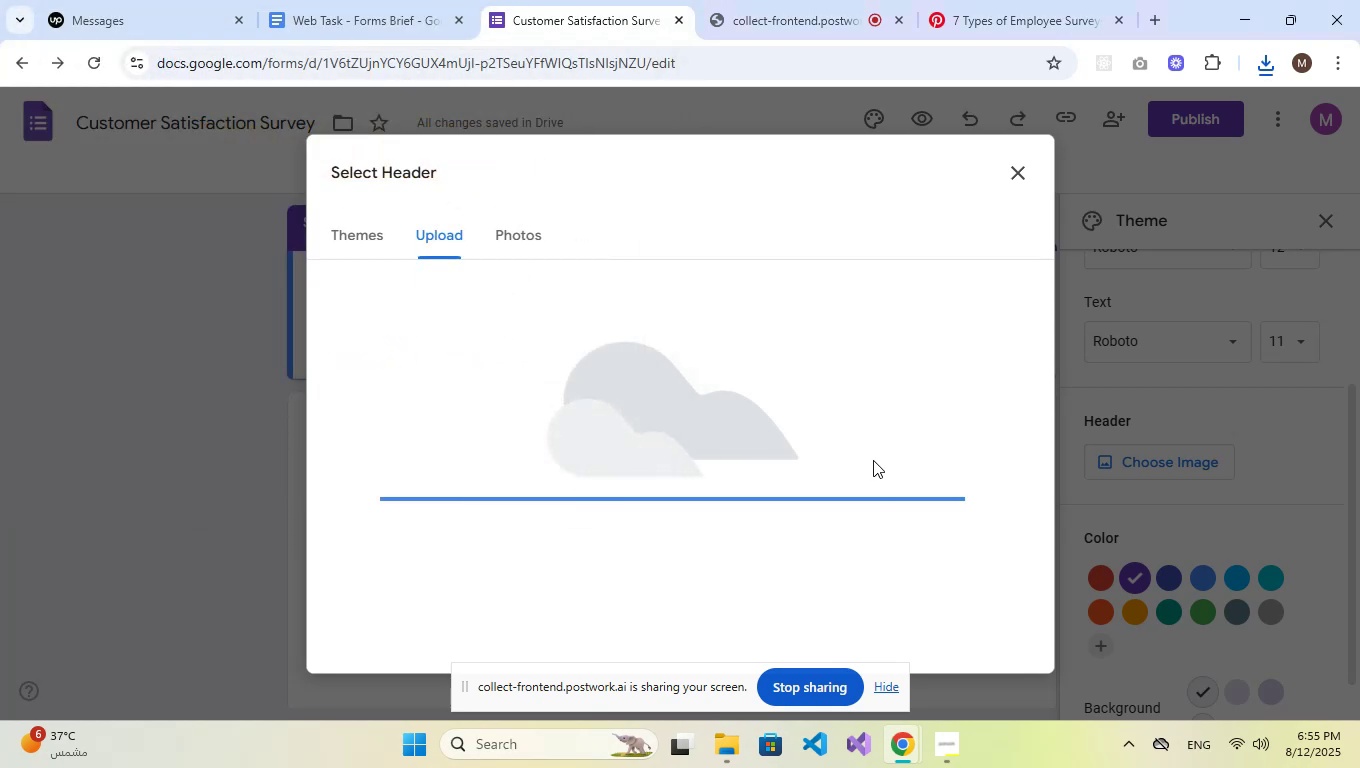 
left_click([978, 621])
 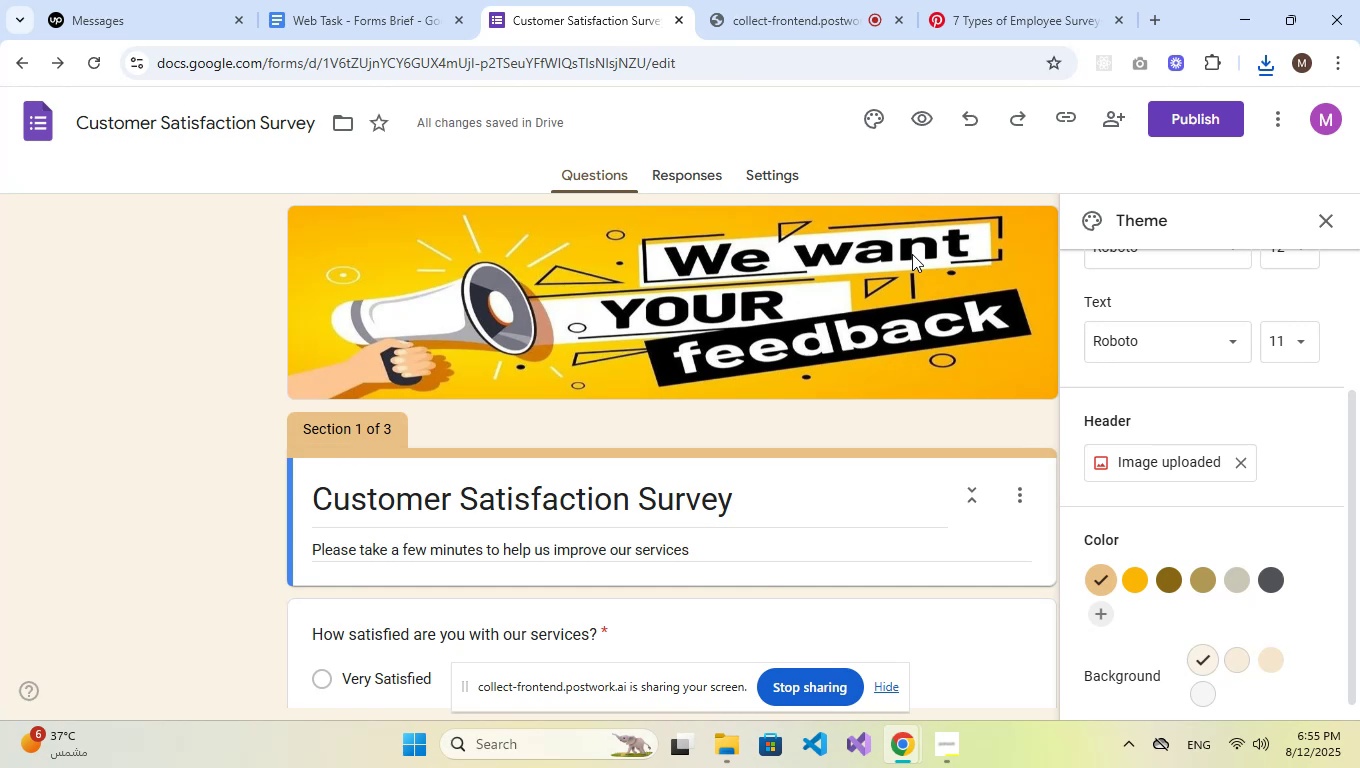 
wait(16.34)
 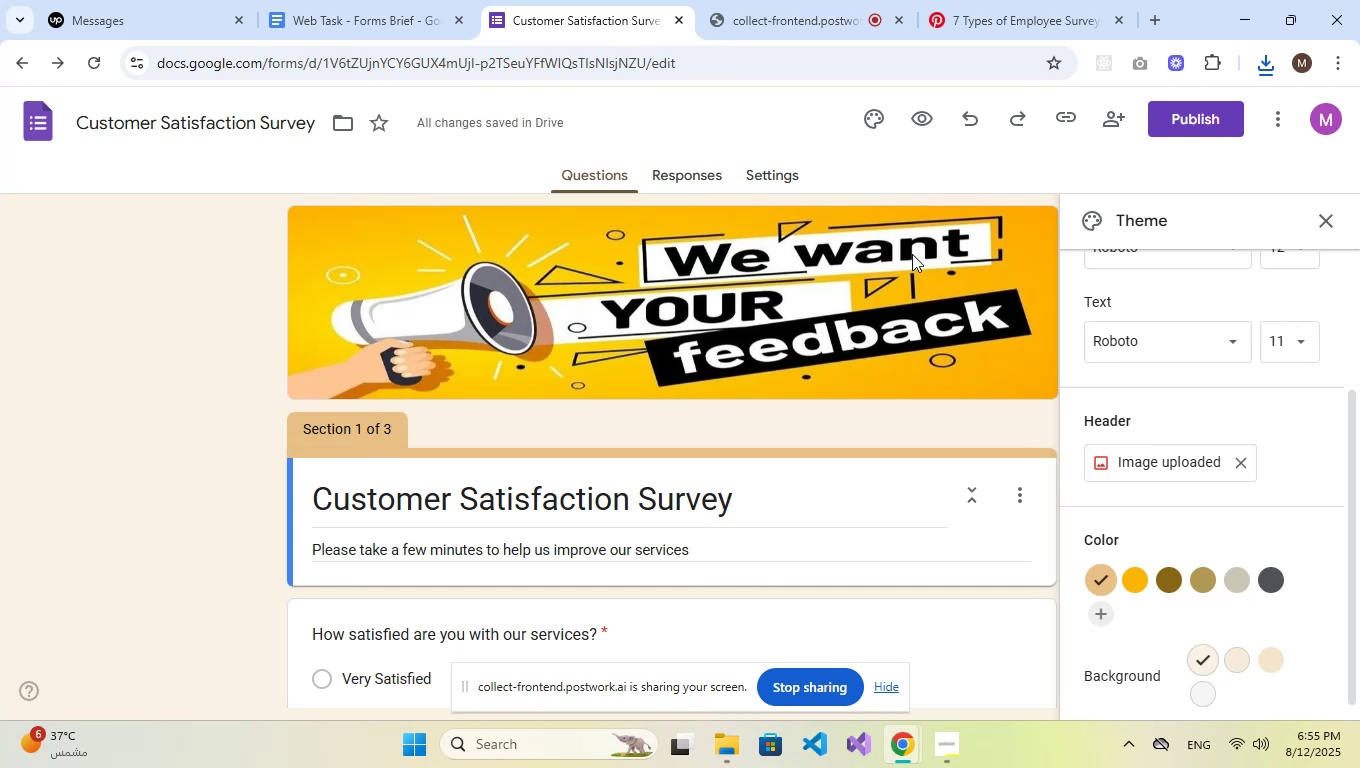 
scroll: coordinate [1190, 468], scroll_direction: down, amount: 3.0
 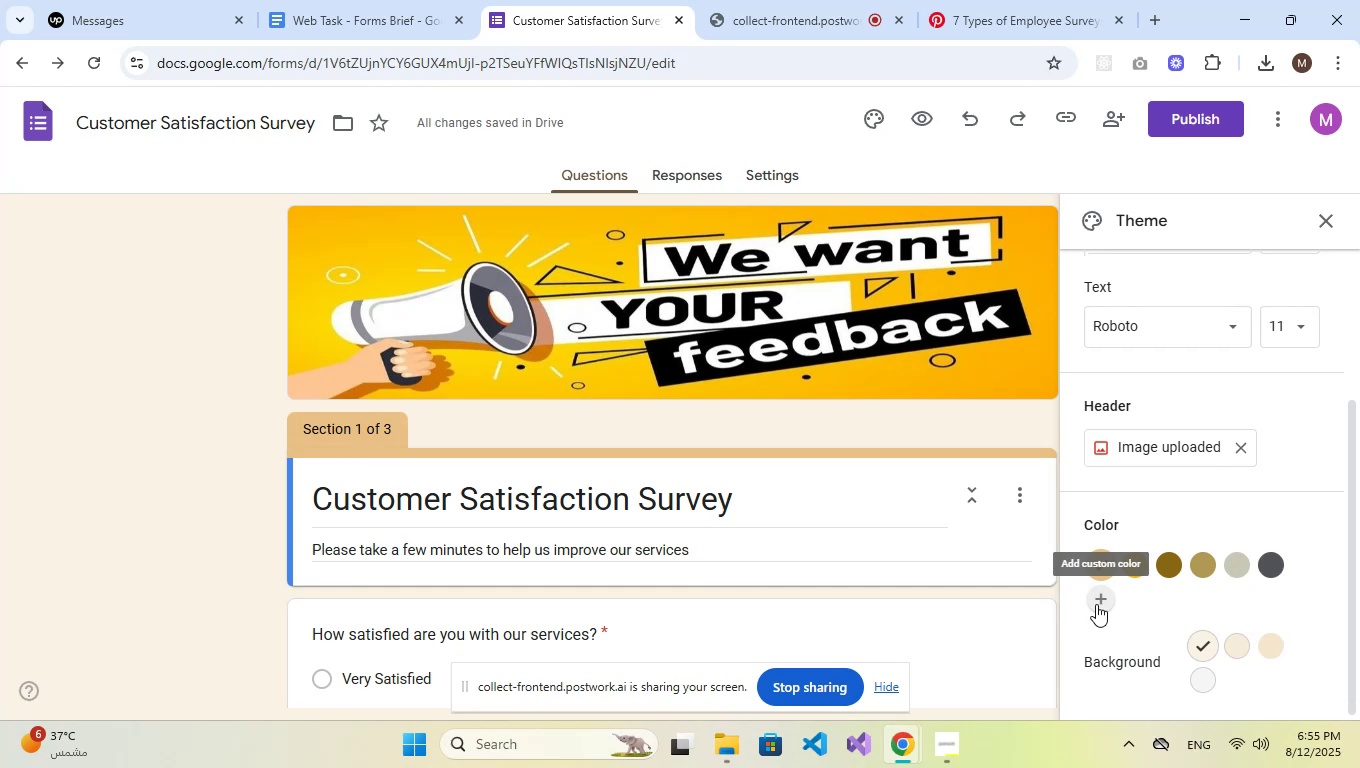 
left_click([1096, 604])
 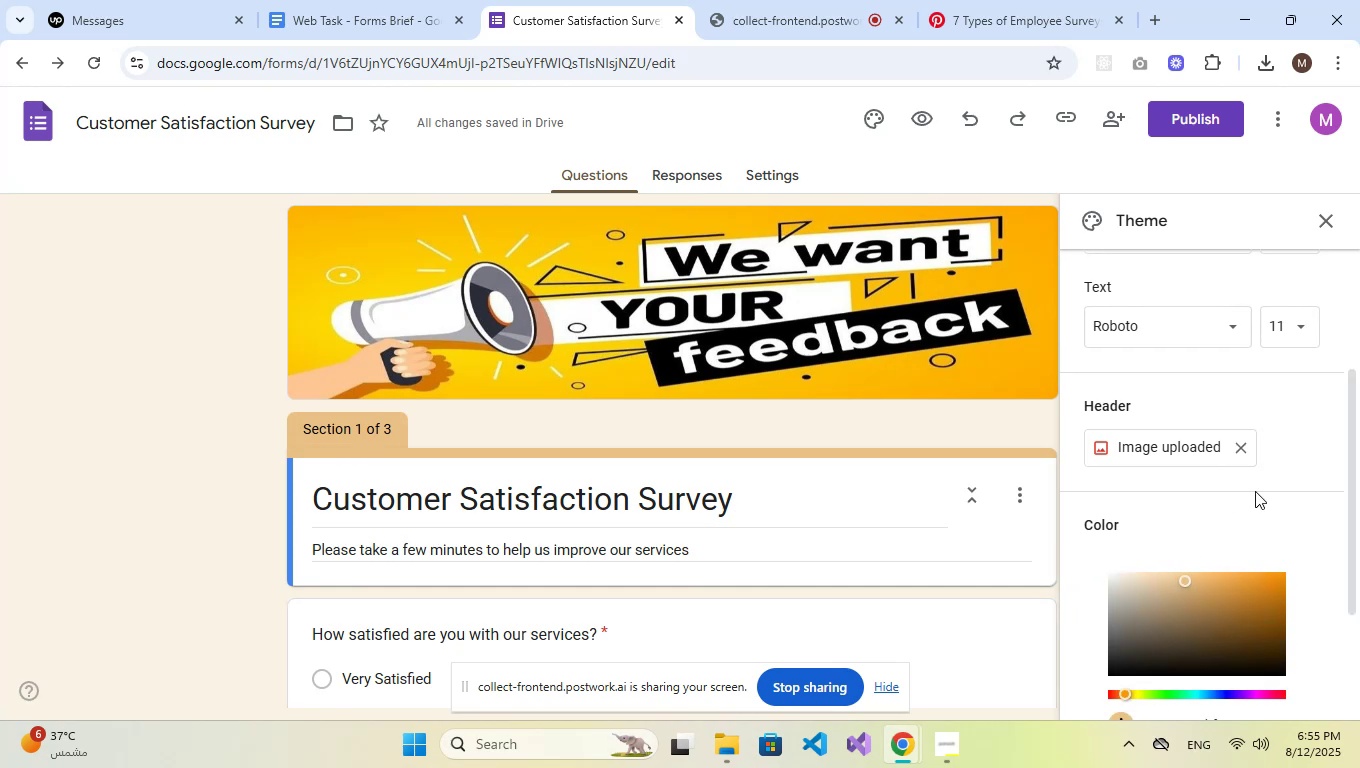 
scroll: coordinate [1255, 480], scroll_direction: down, amount: 2.0
 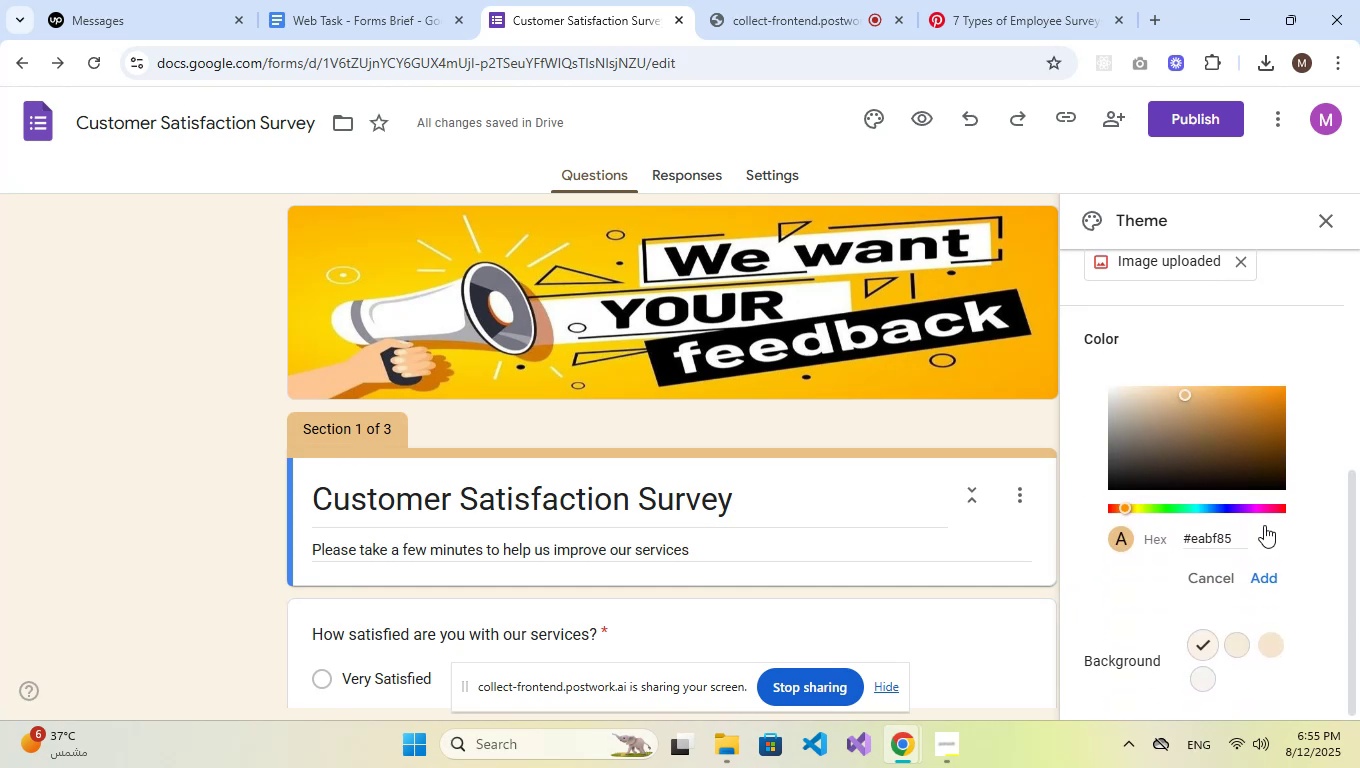 
left_click_drag(start_coordinate=[1246, 540], to_coordinate=[1190, 540])
 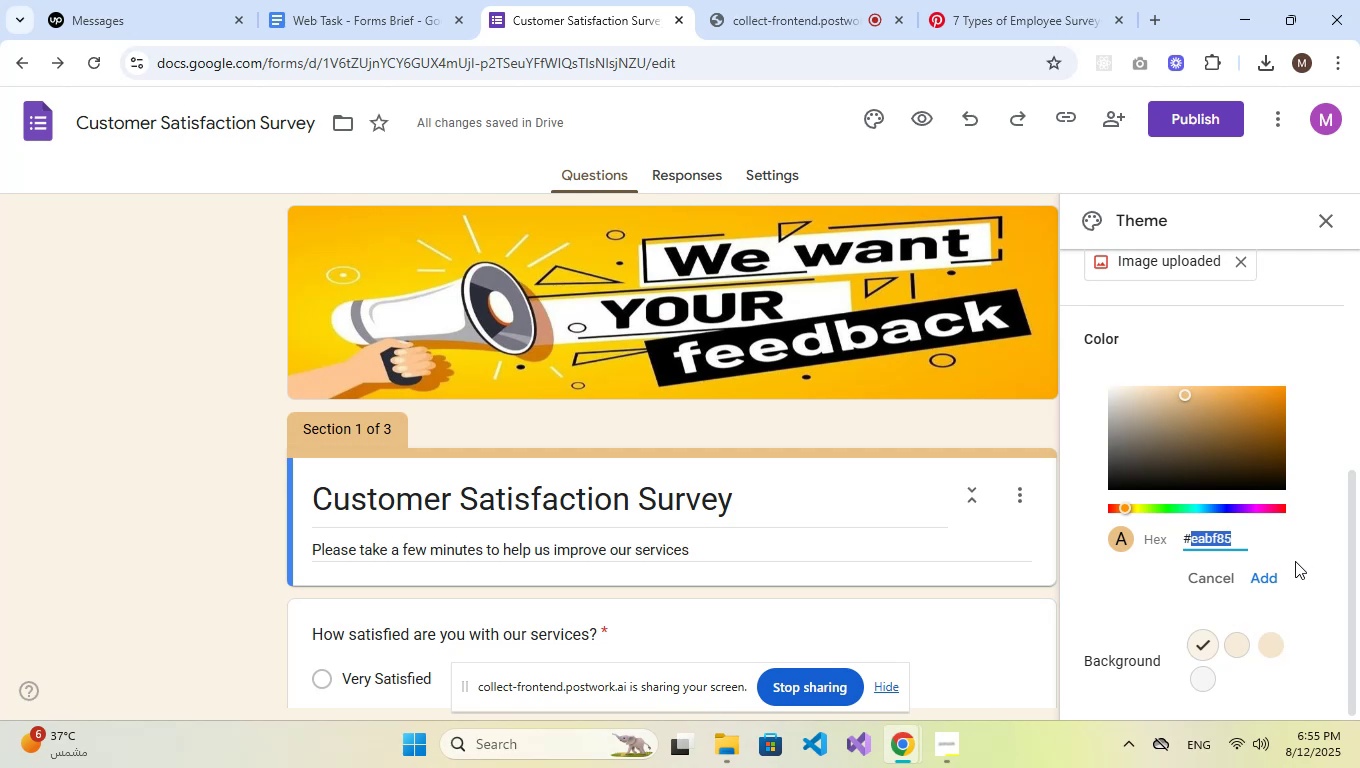 
wait(5.52)
 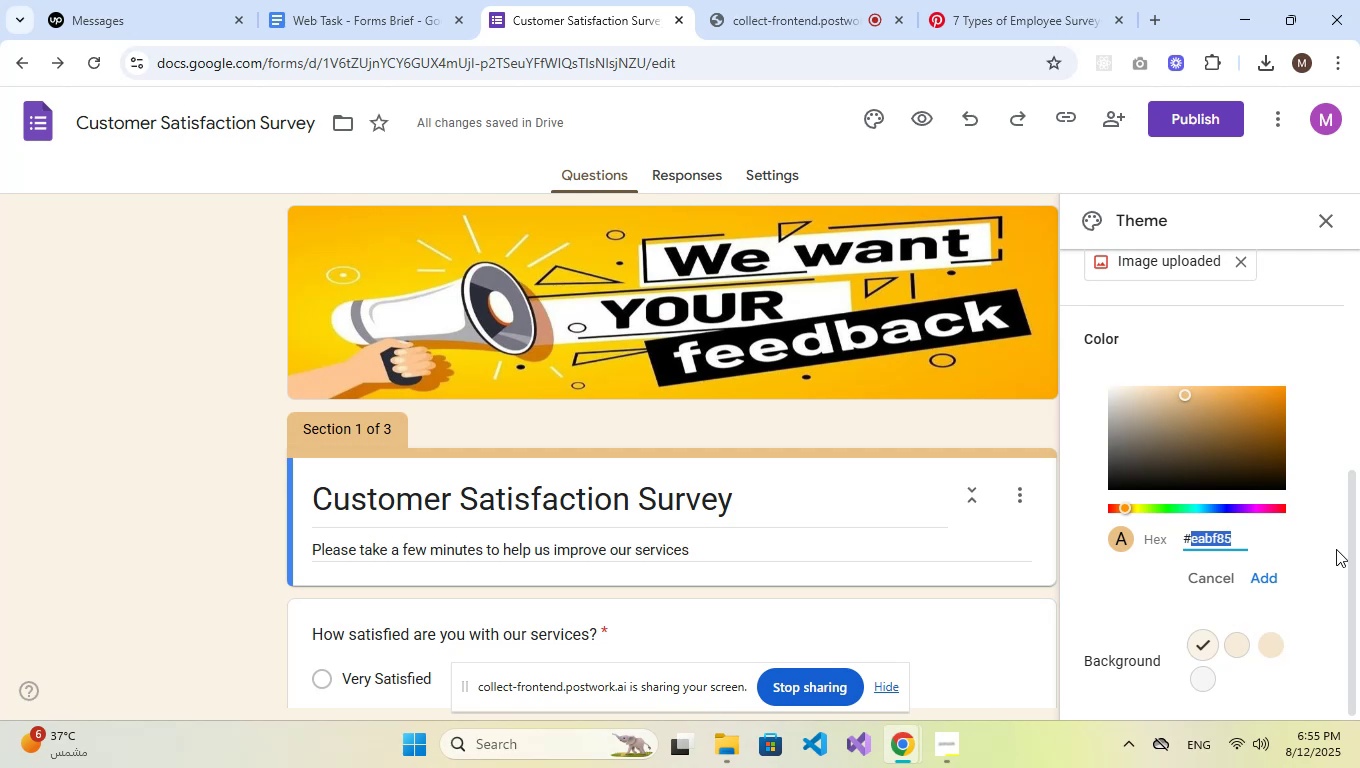 
left_click([1207, 682])
 